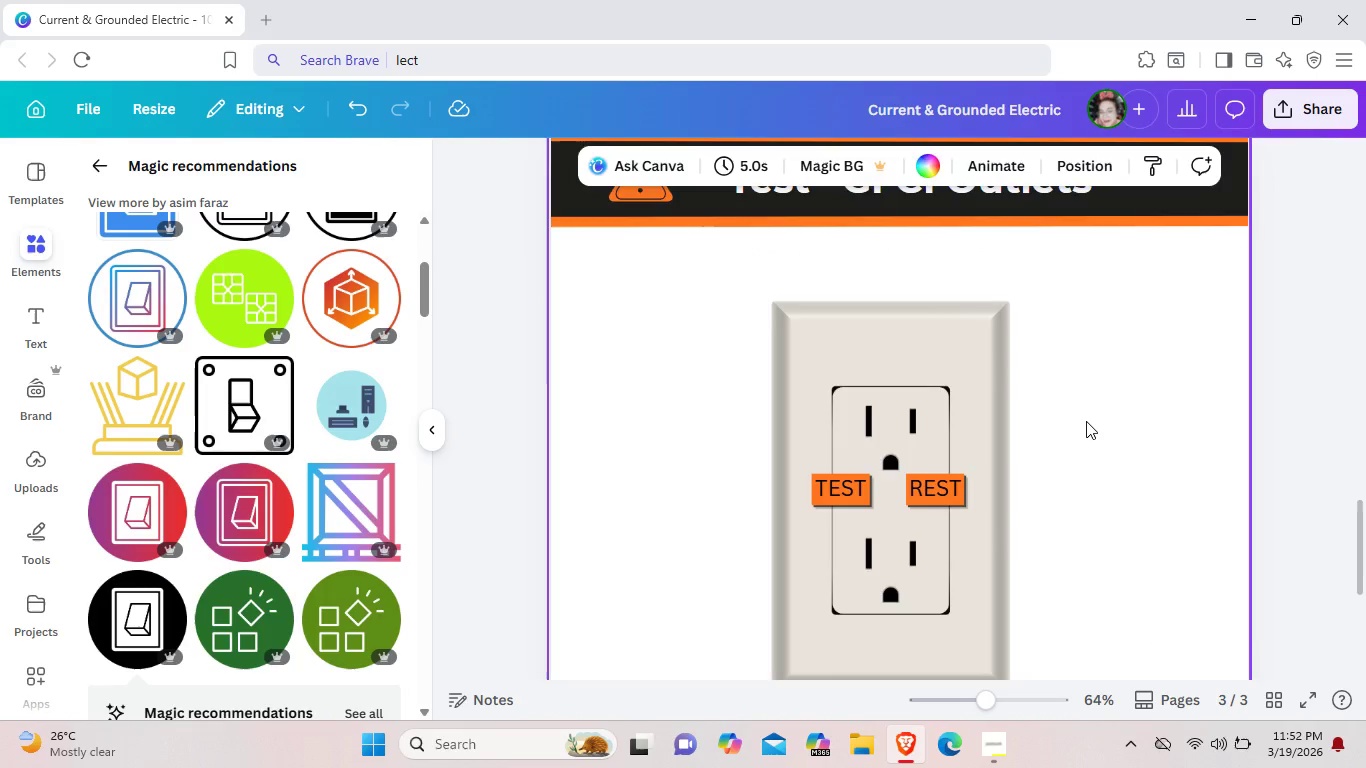 
scroll: coordinate [1086, 421], scroll_direction: down, amount: 3.0
 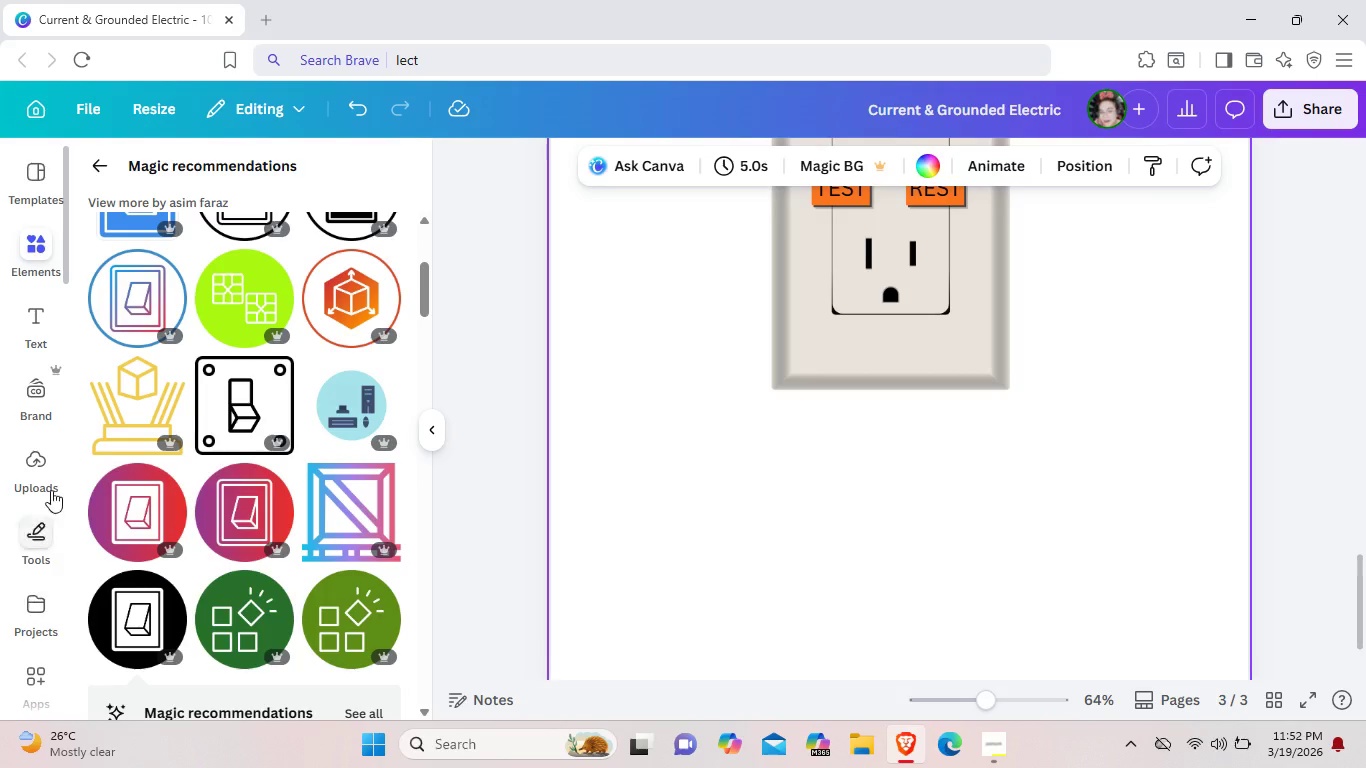 
left_click([23, 314])
 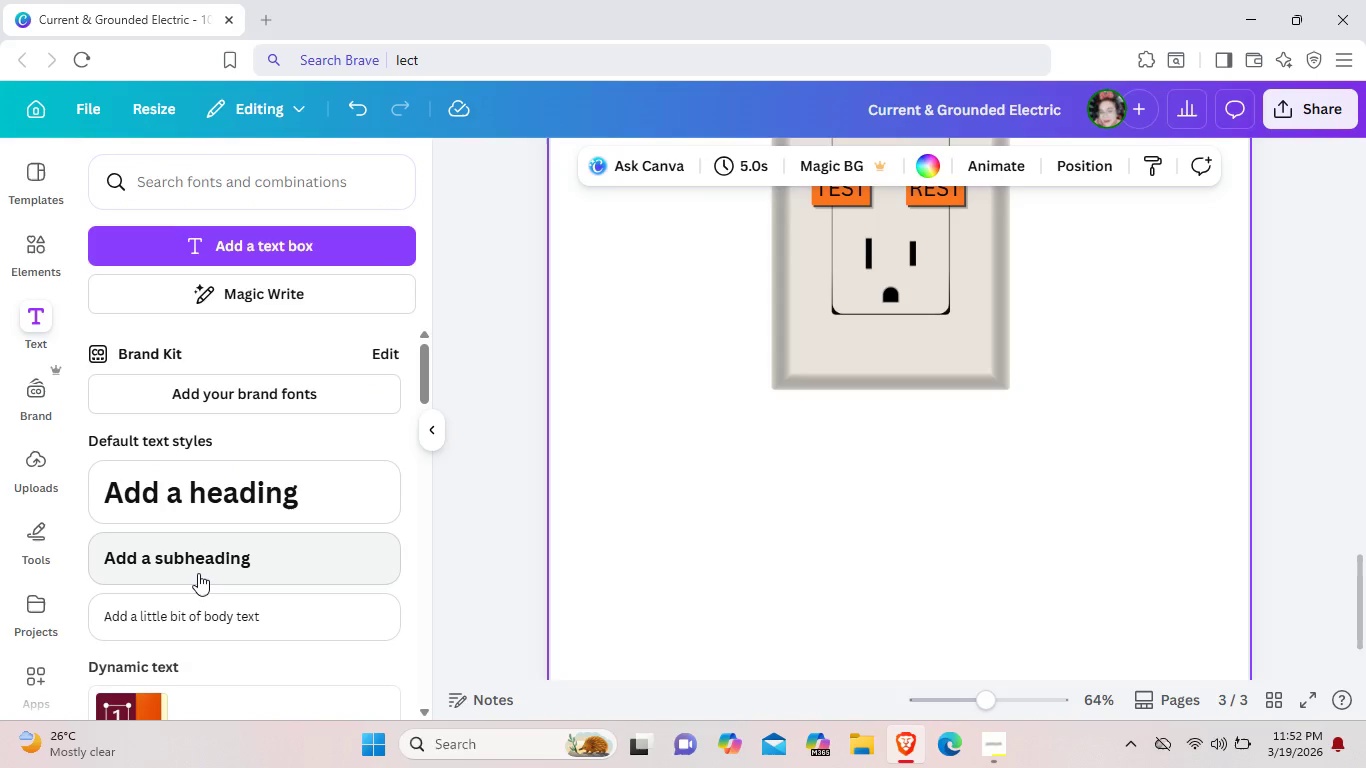 
left_click([198, 573])
 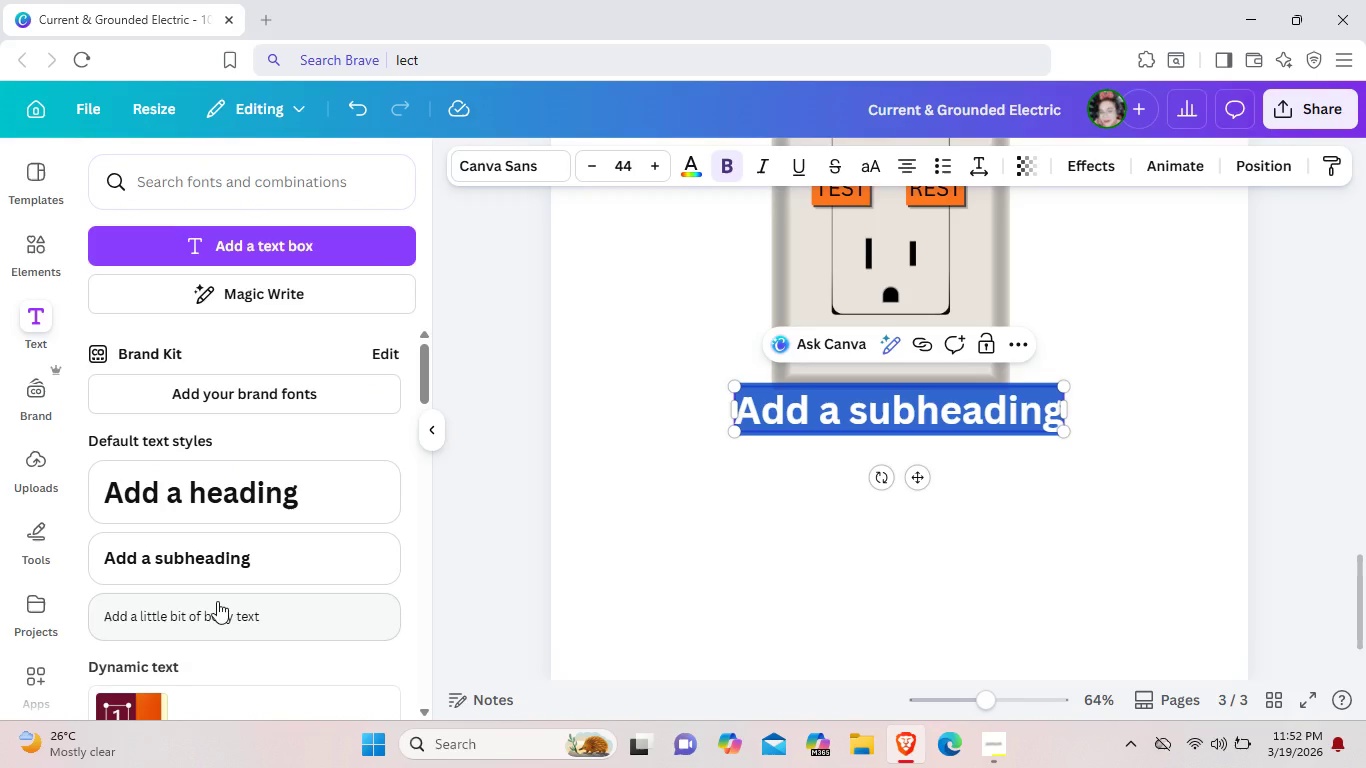 
left_click([218, 604])
 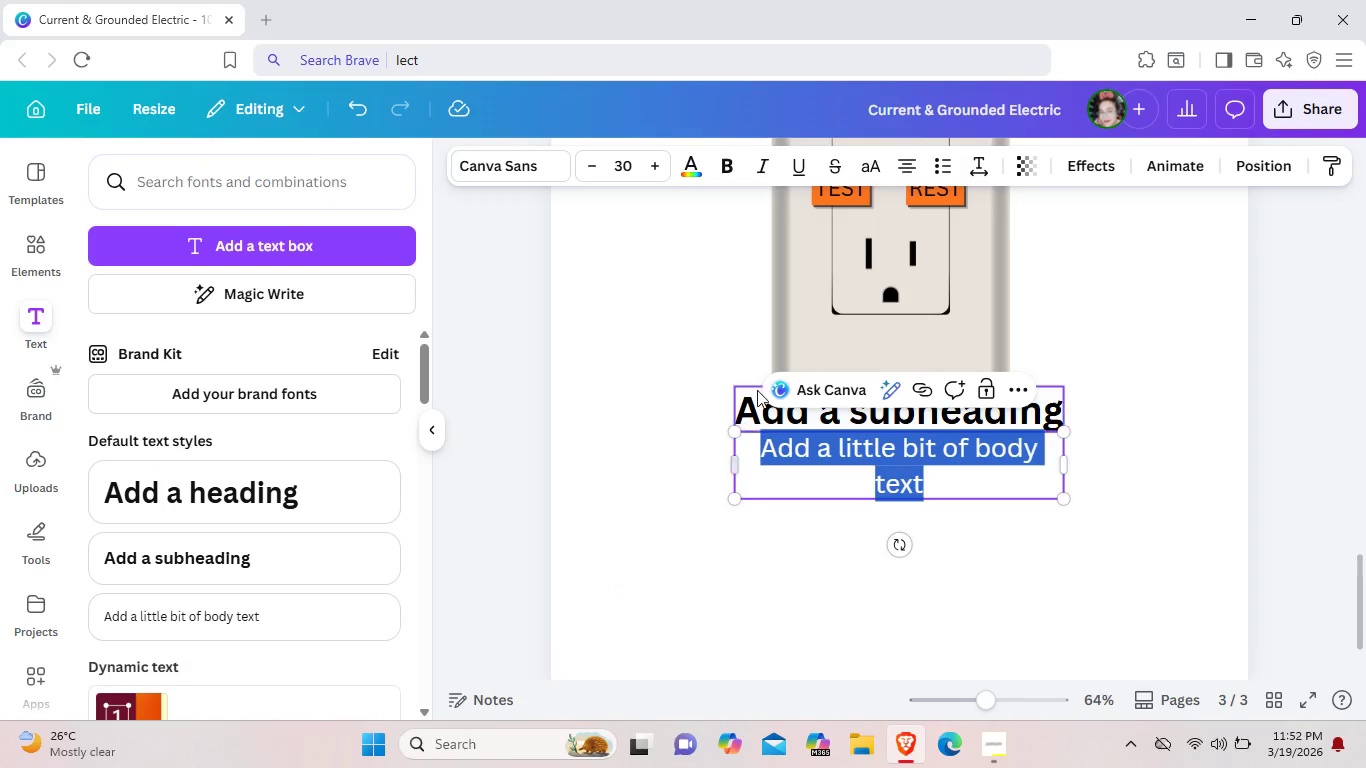 
left_click([757, 399])
 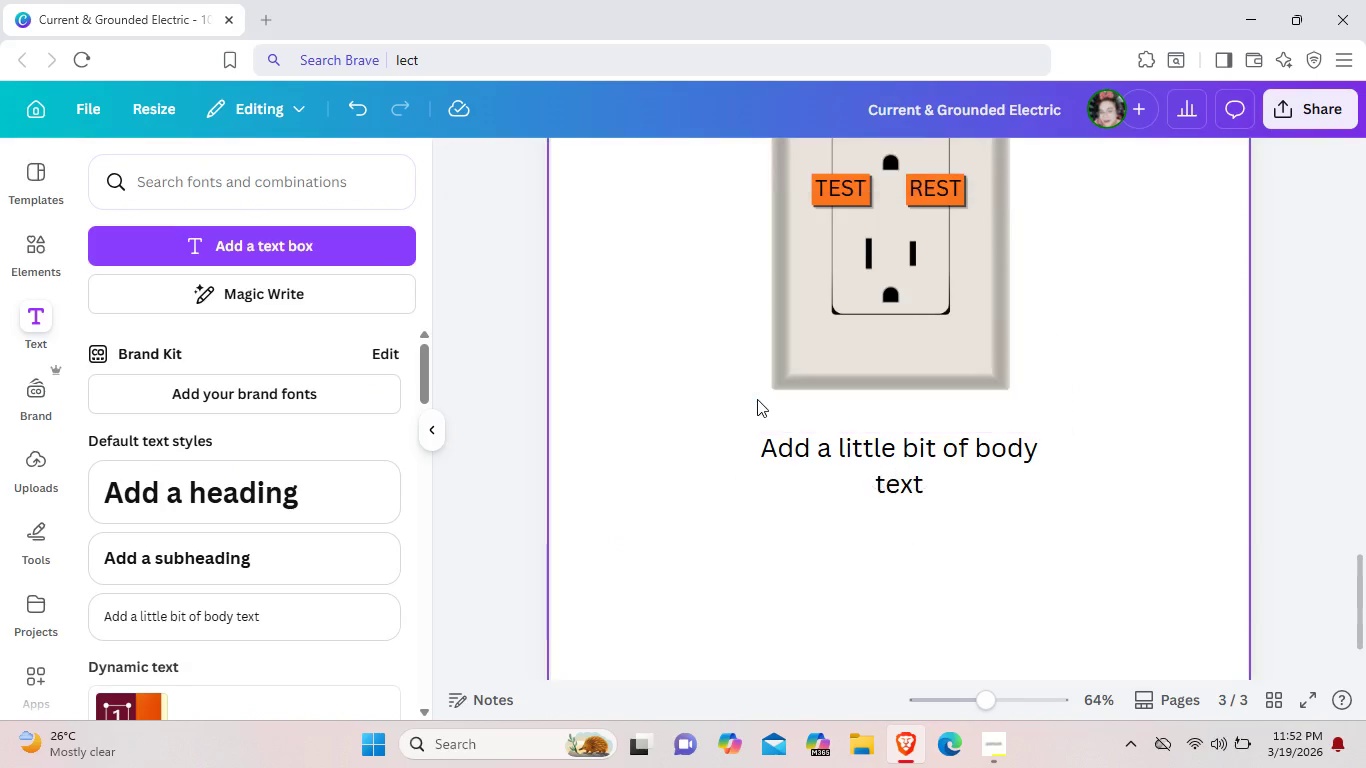 
key(Backspace)
 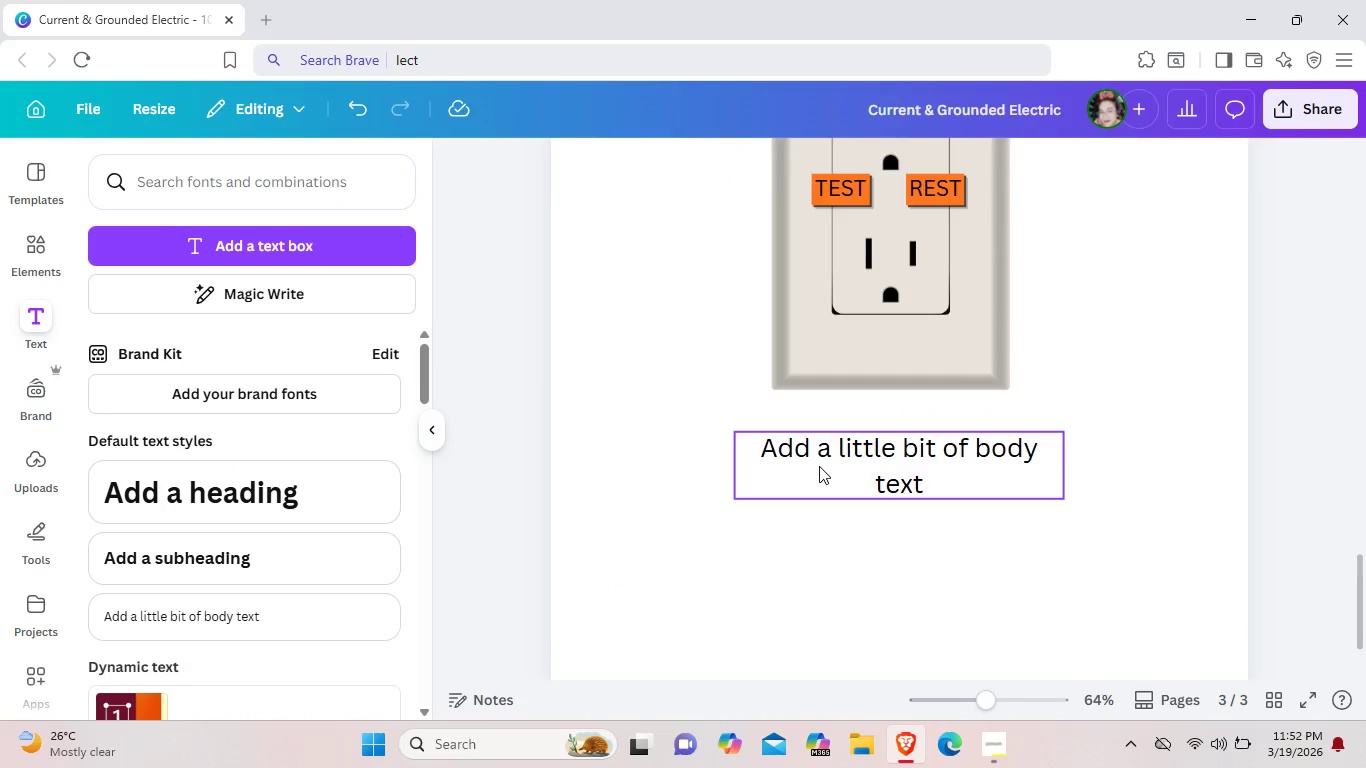 
left_click([819, 466])
 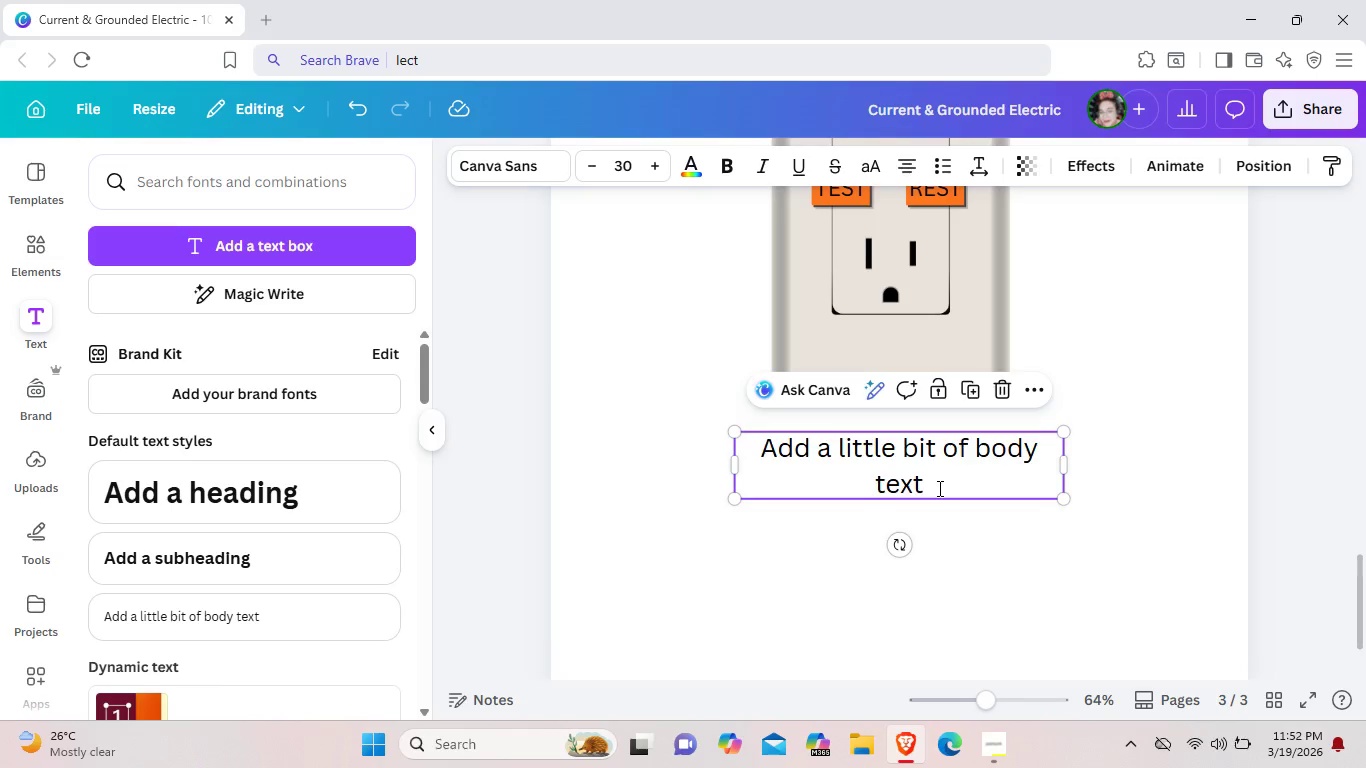 
double_click([938, 488])
 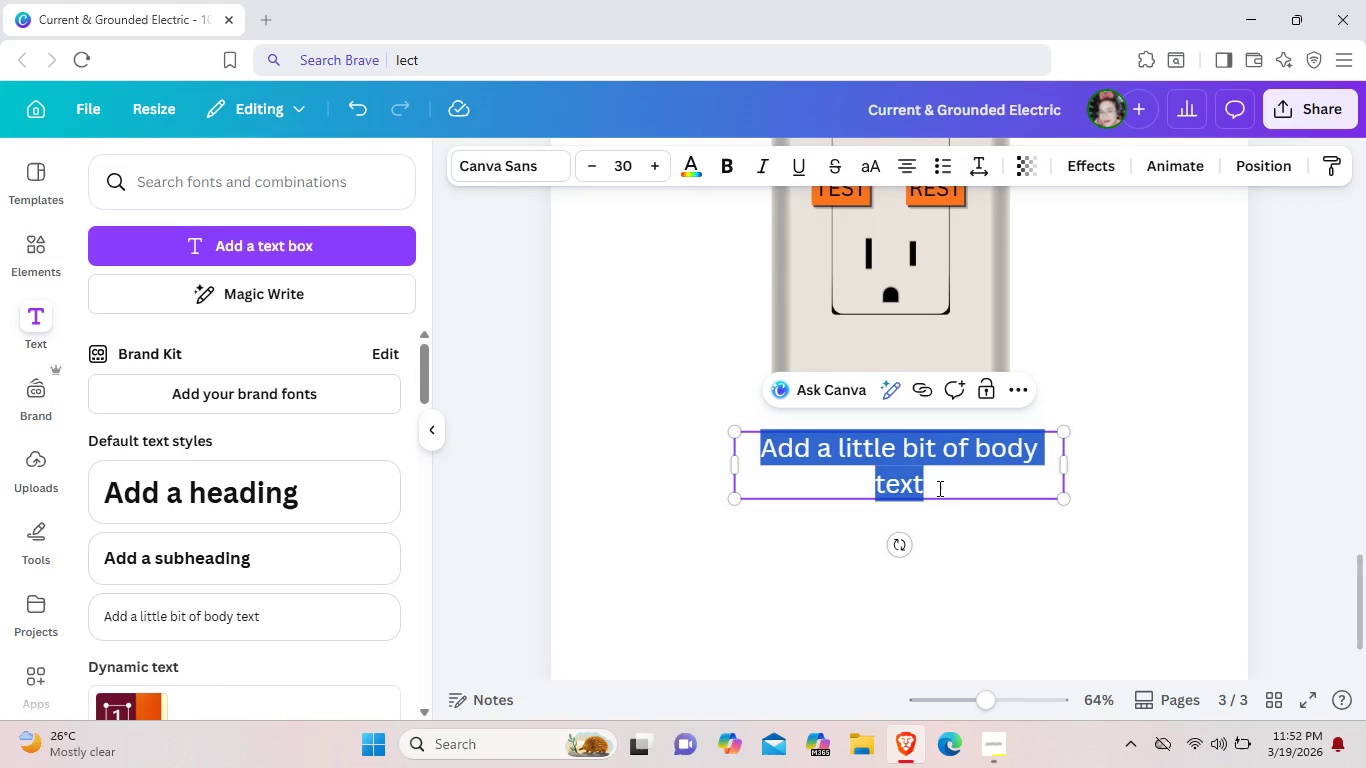 
key(Backspace)
type(After heavy rain, press  TS)
key(Backspace)
type(EST and RESET. if it falls, stop use immediately.)
 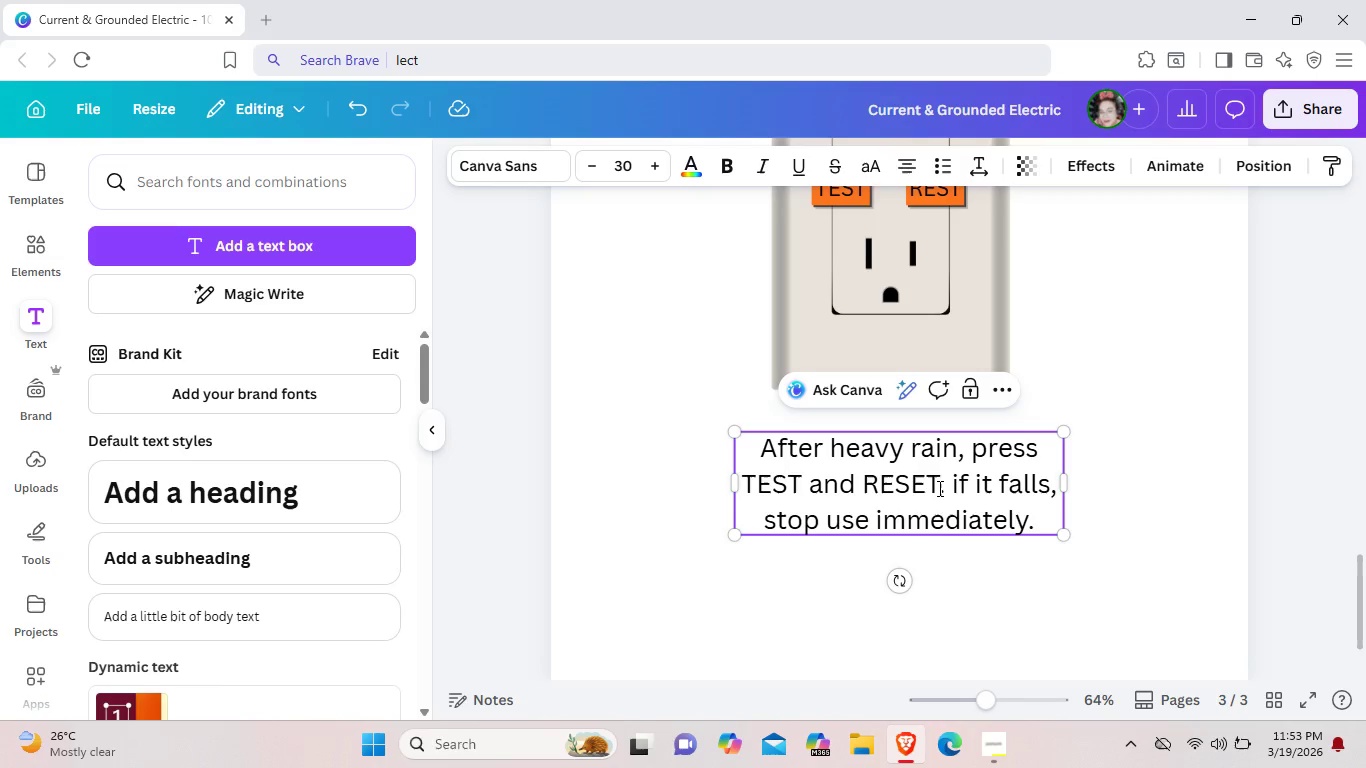 
left_click_drag(start_coordinate=[757, 446], to_coordinate=[1040, 519])
 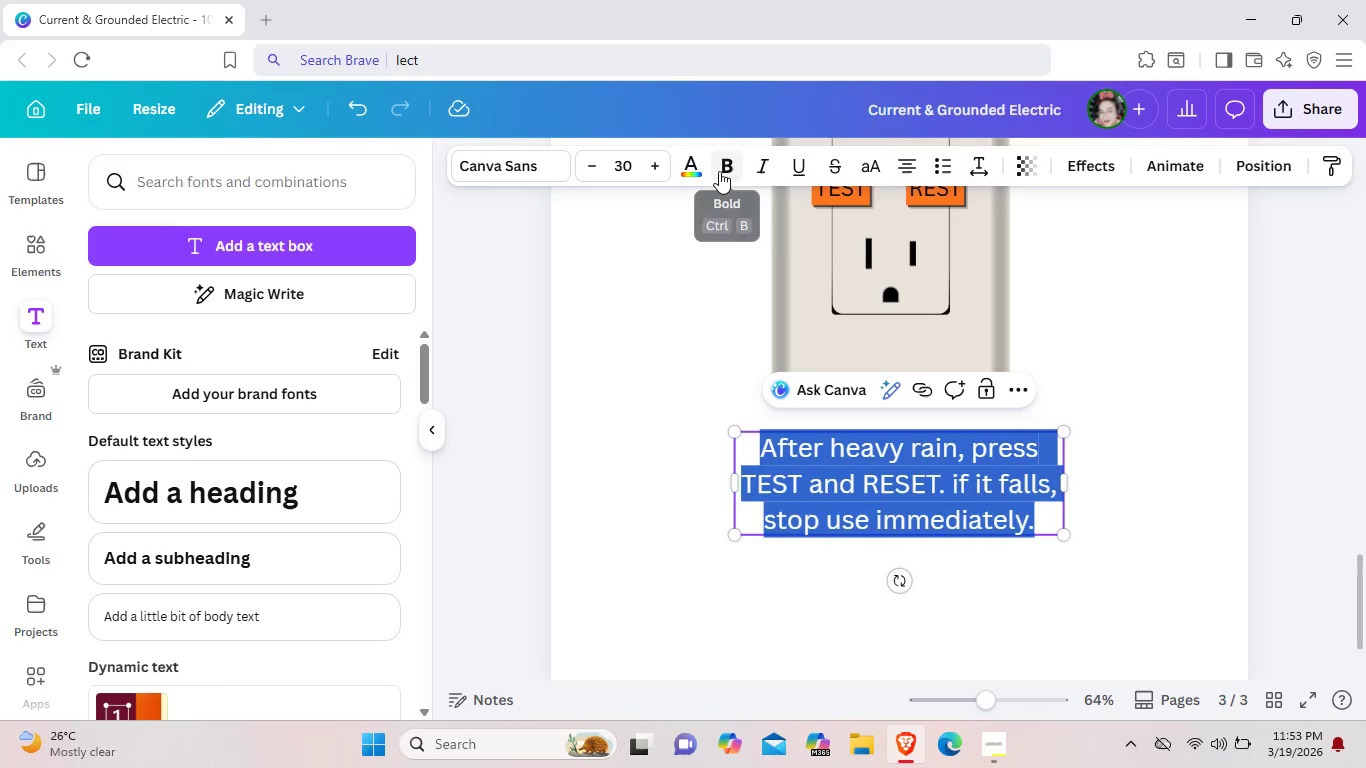 
left_click([719, 171])
 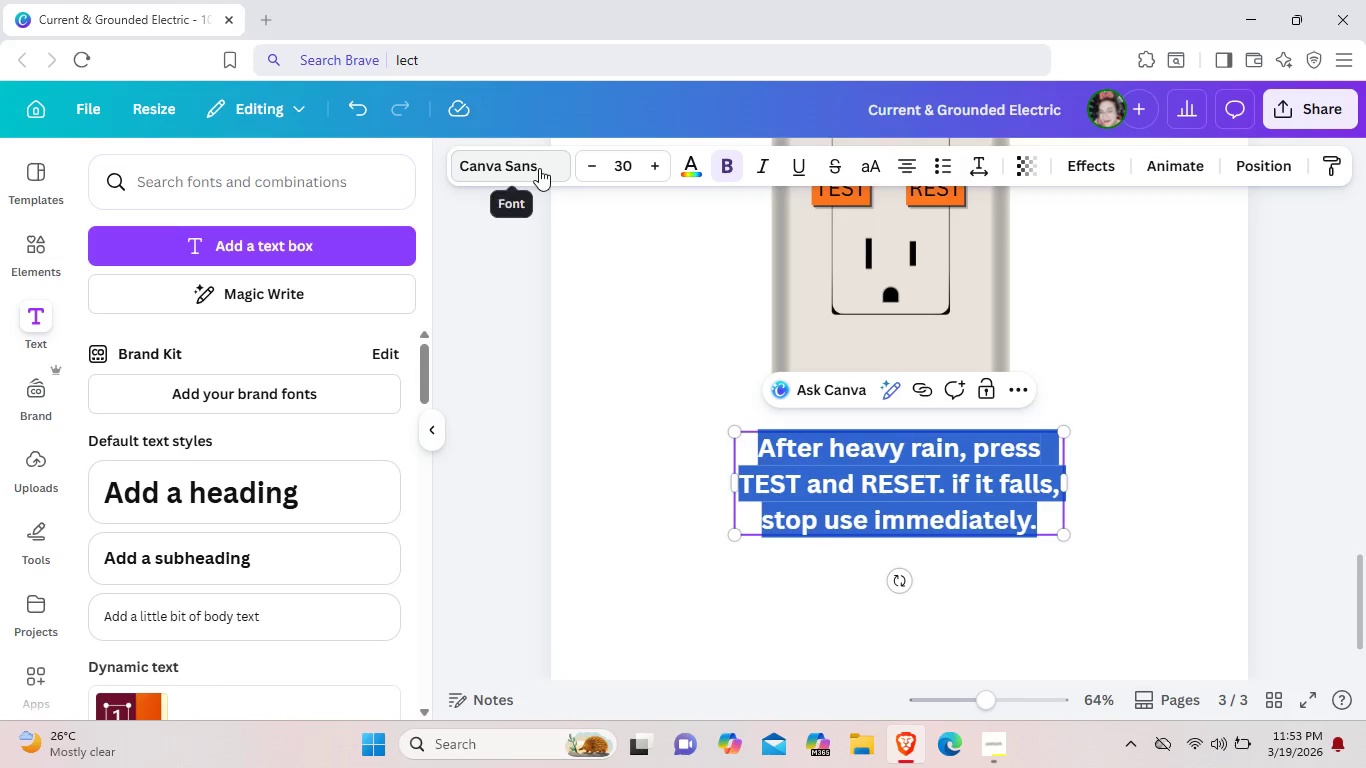 
left_click([539, 168])
 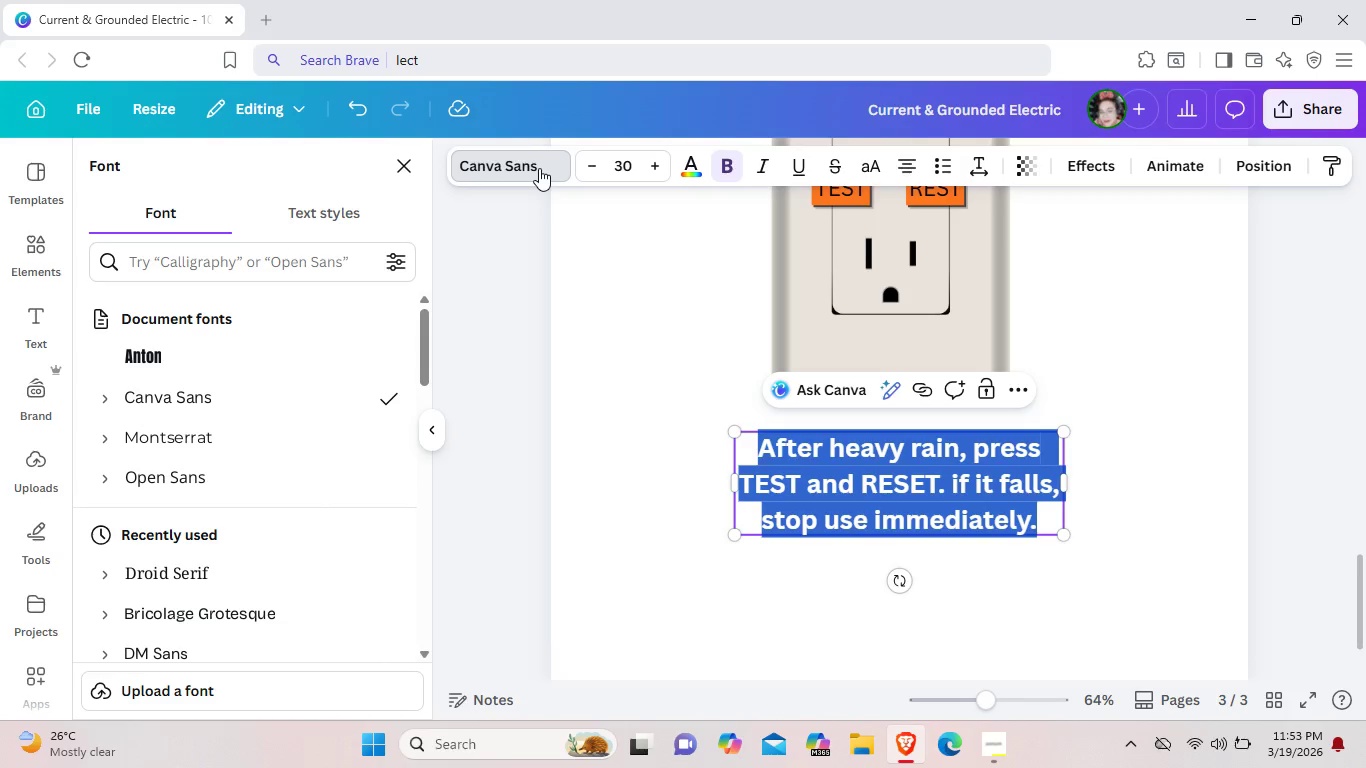 
wait(16.2)
 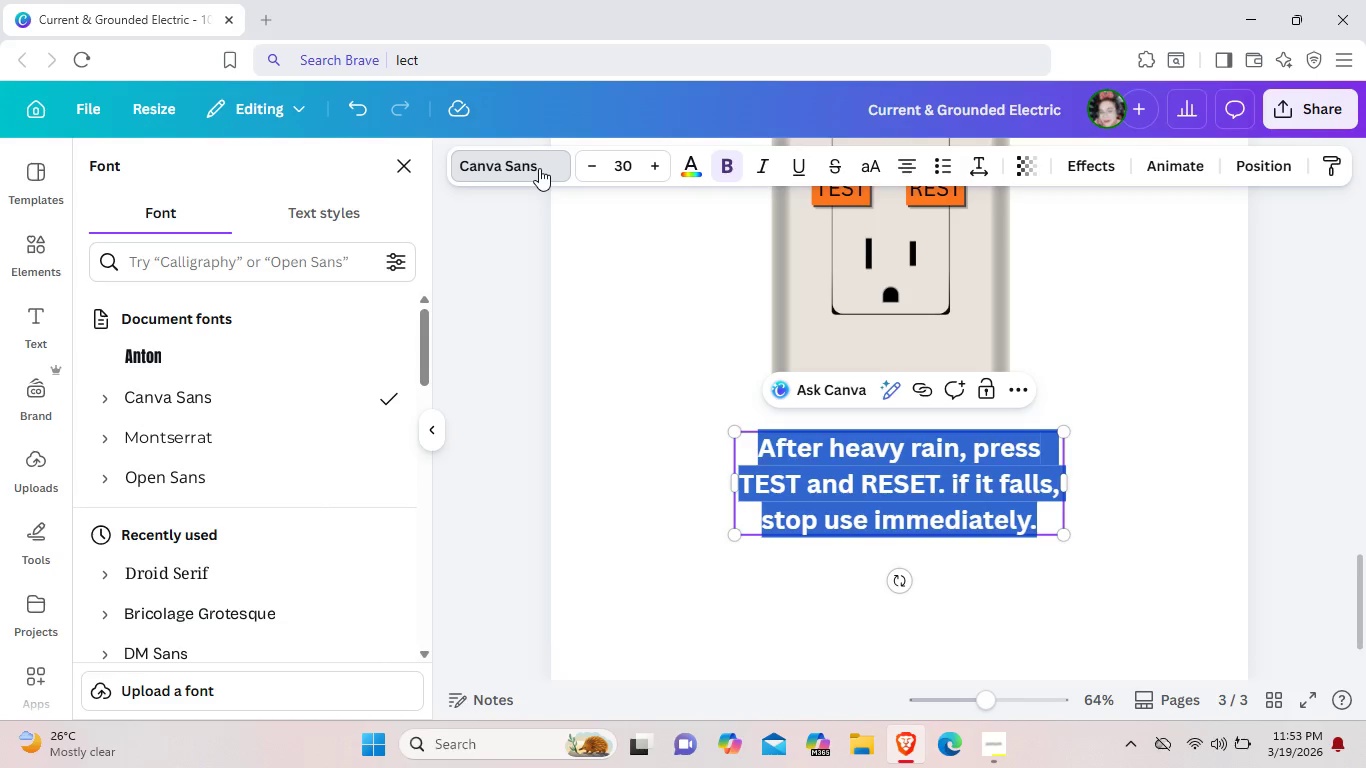 
left_click([52, 265])
 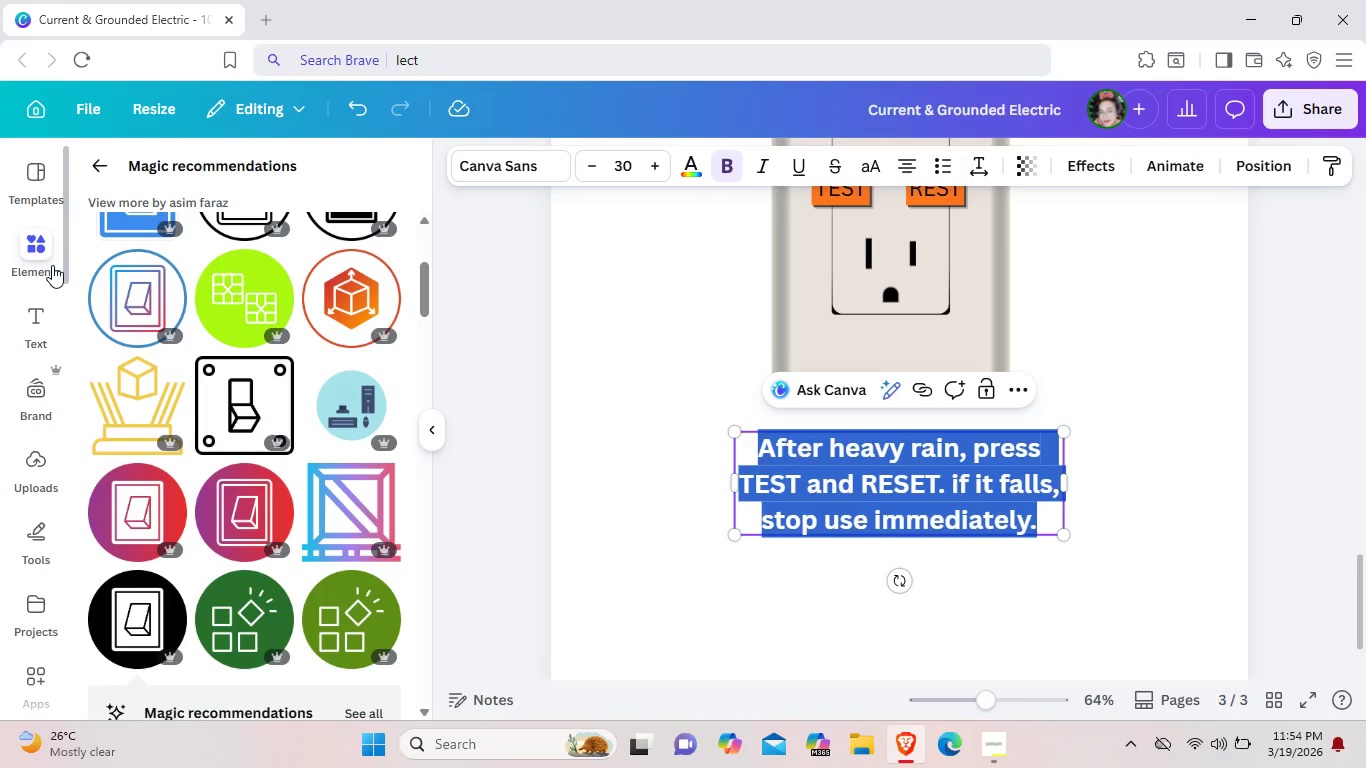 
wait(10.59)
 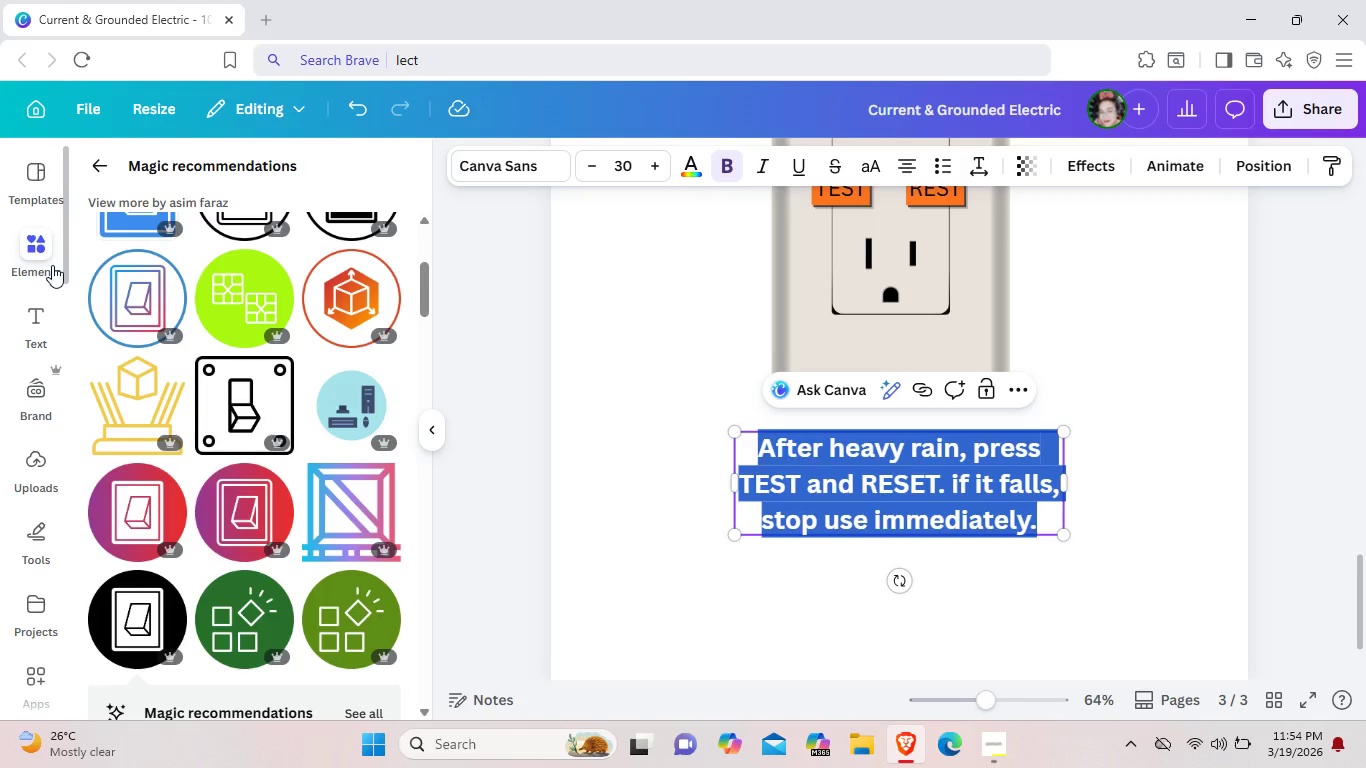 
scroll: coordinate [247, 492], scroll_direction: down, amount: 6.0
 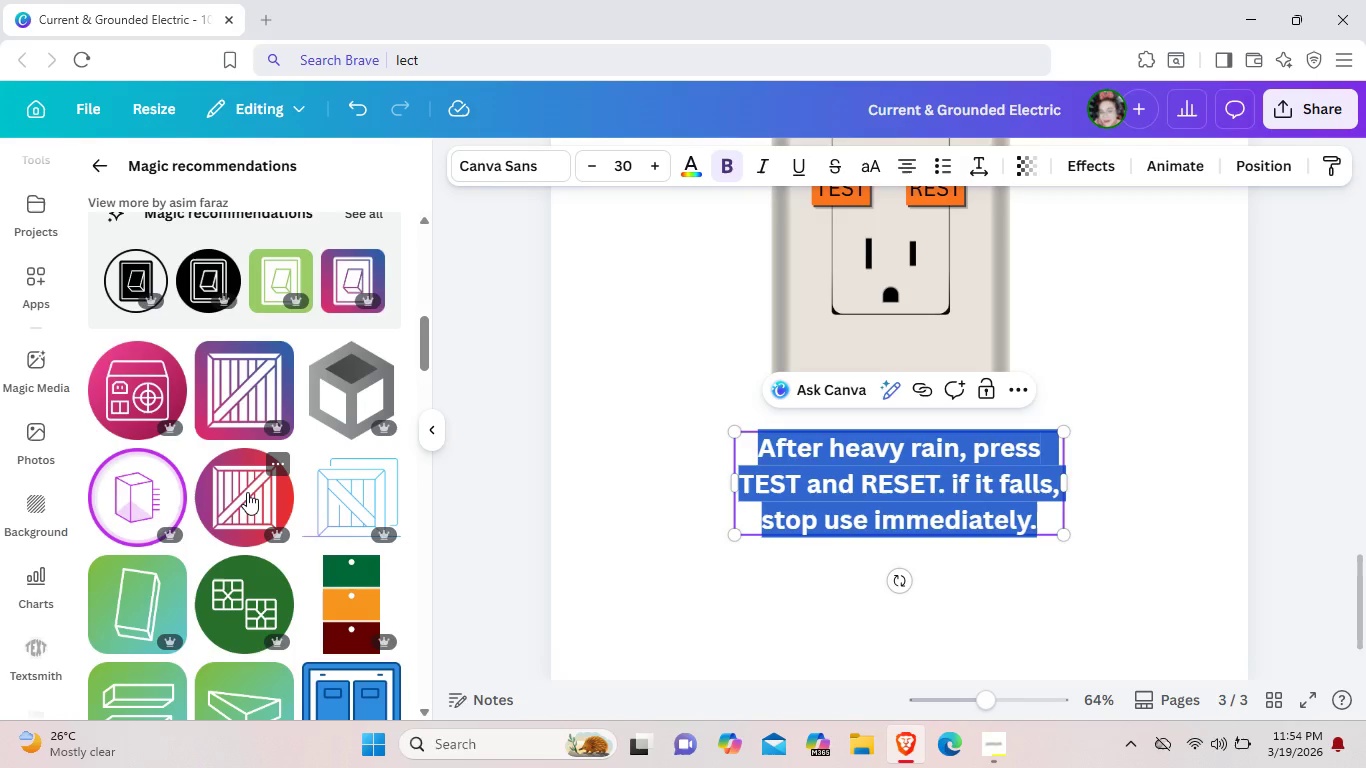 
wait(13.41)
 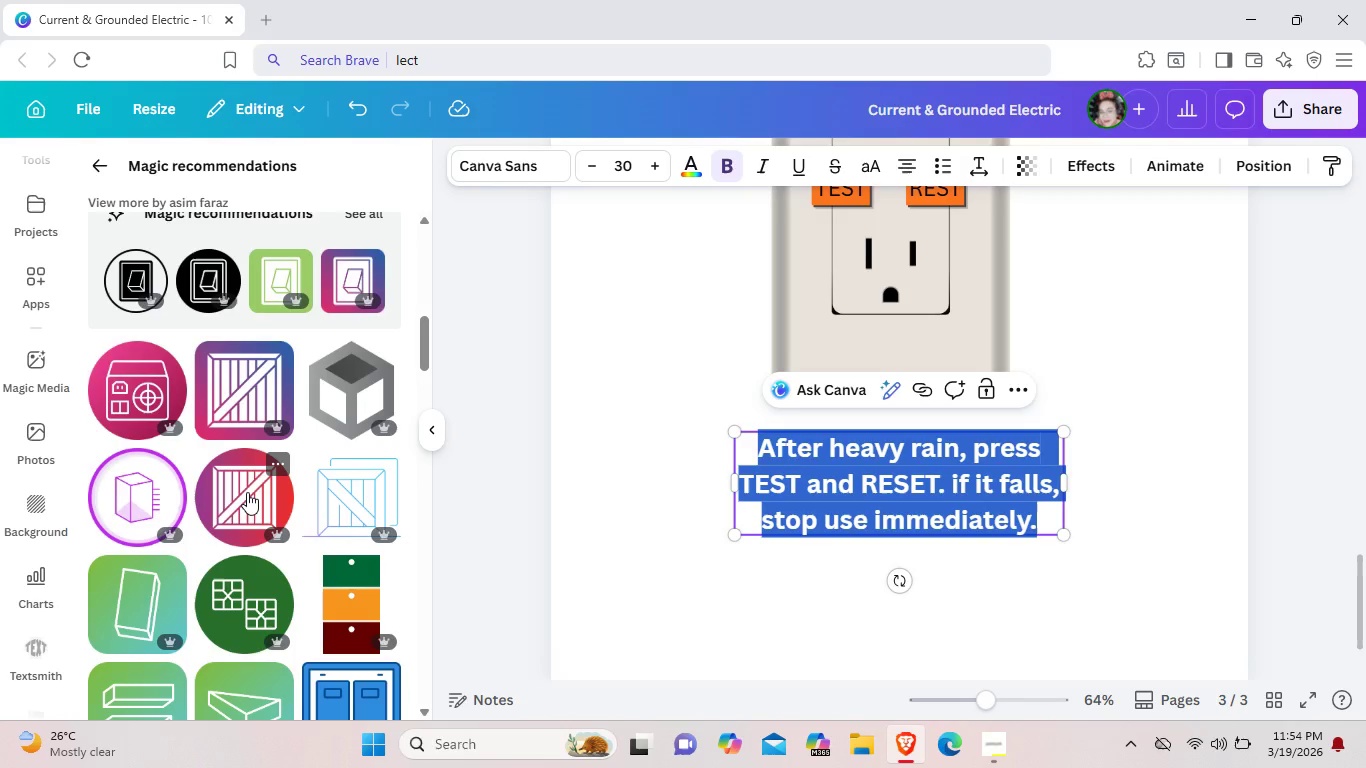 
scroll: coordinate [247, 492], scroll_direction: down, amount: 5.0
 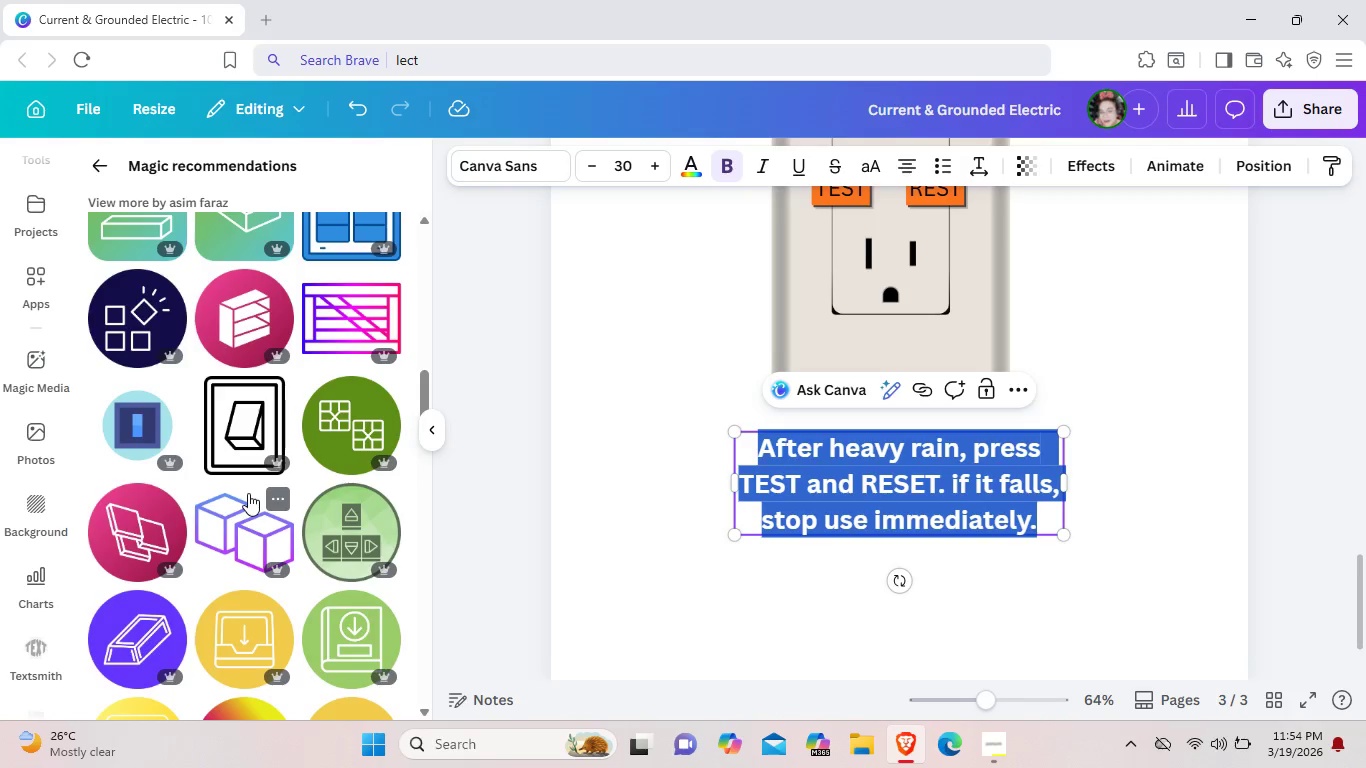 
wait(18.03)
 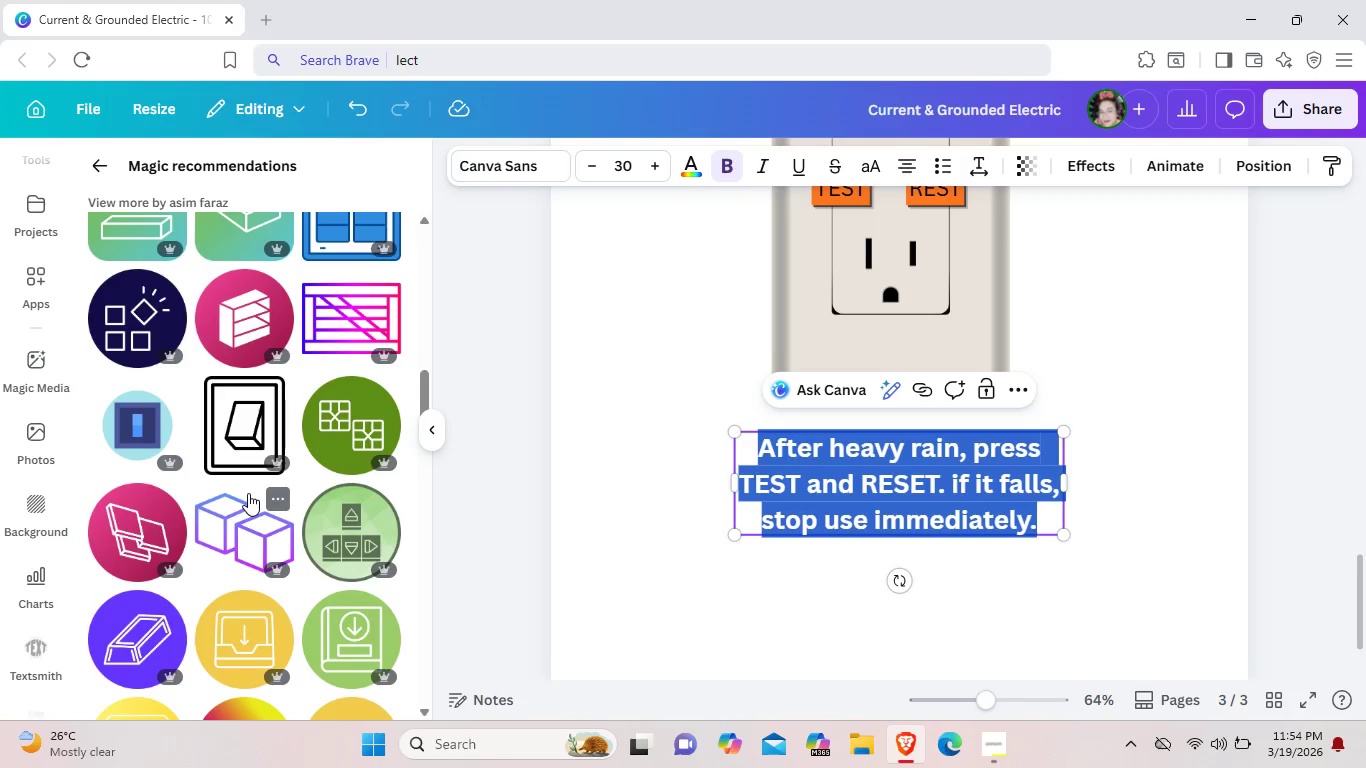 
left_click([660, 515])
 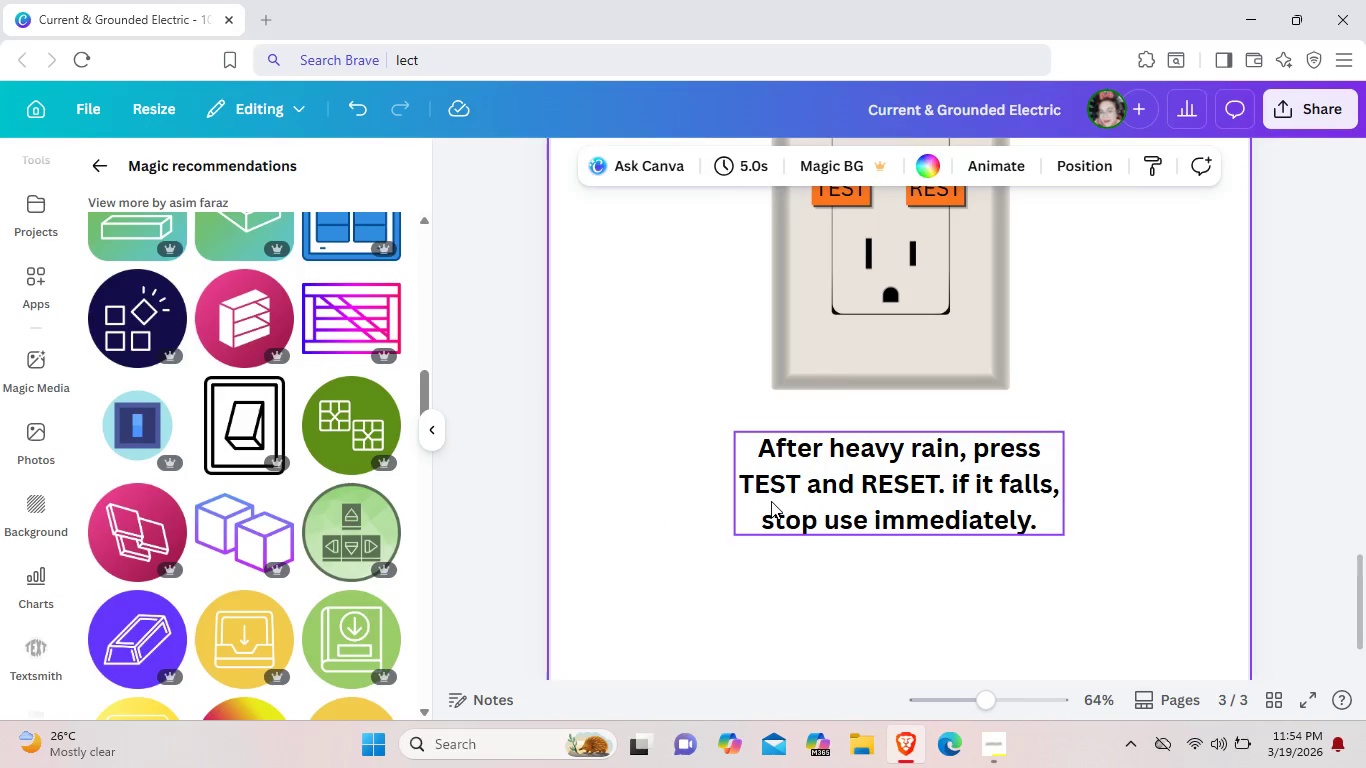 
left_click([771, 501])
 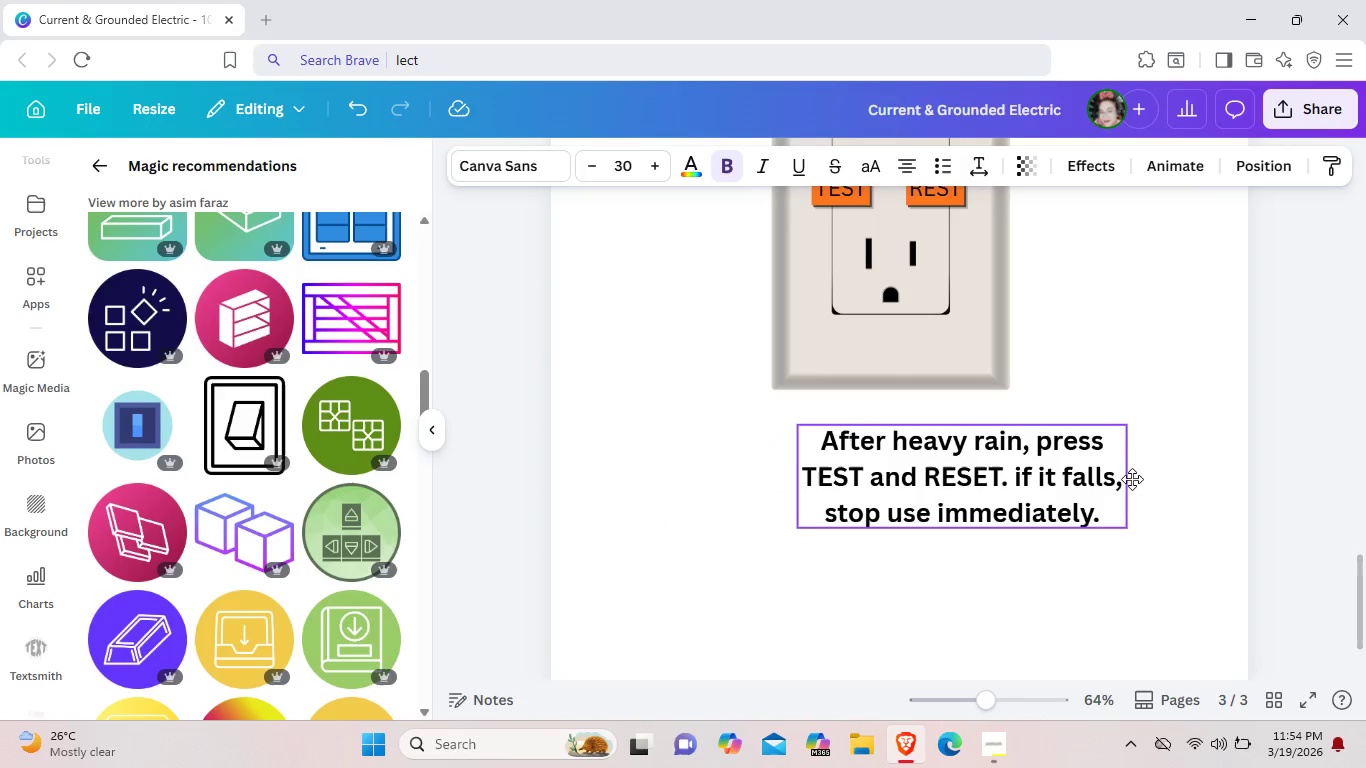 
left_click([1063, 486])
 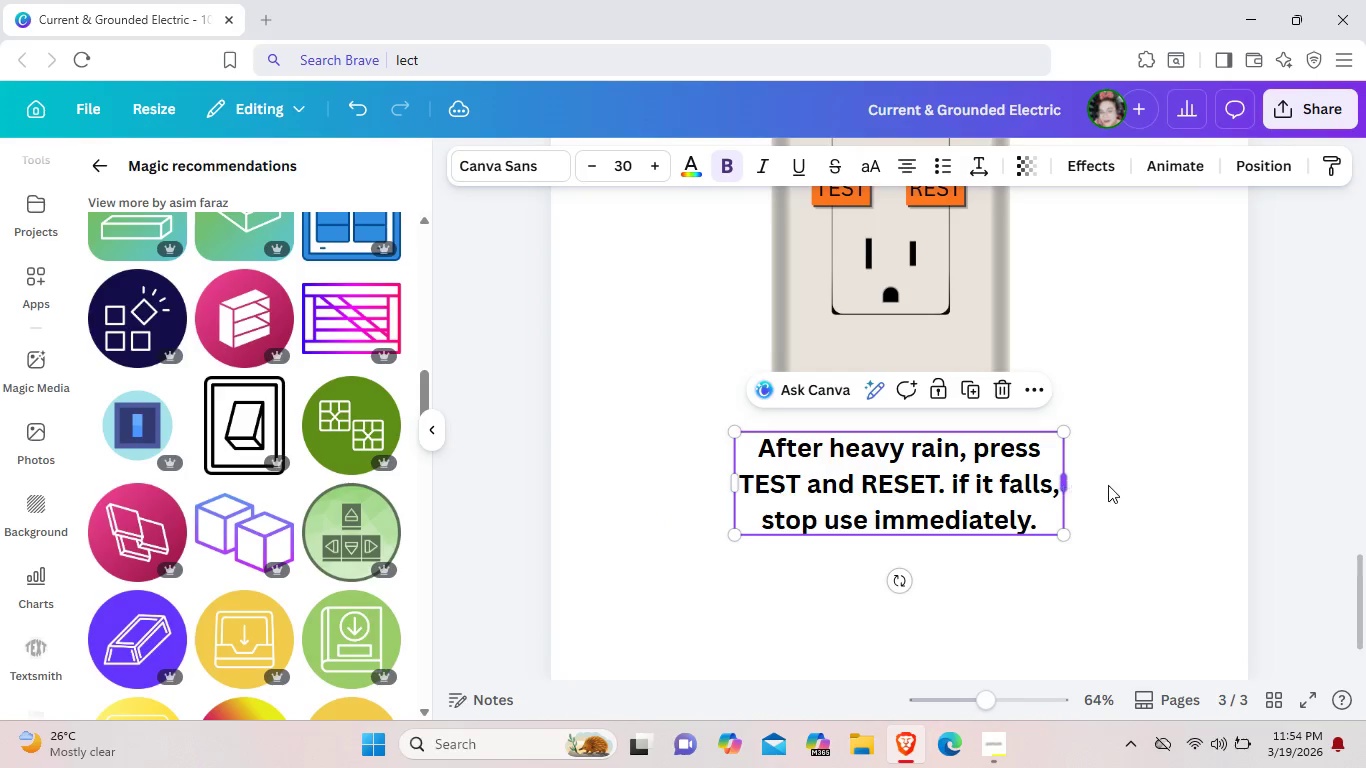 
left_click_drag(start_coordinate=[1067, 486], to_coordinate=[1166, 484])
 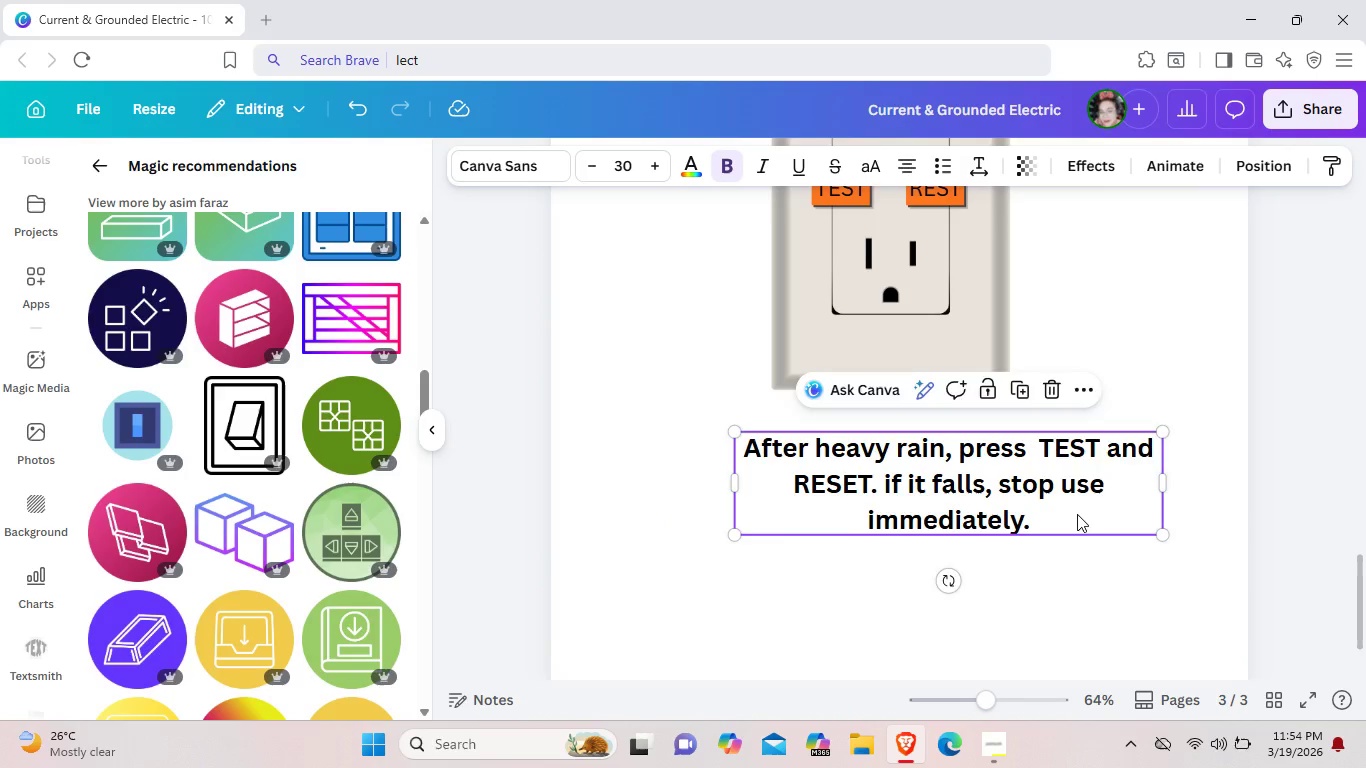 
left_click_drag(start_coordinate=[1091, 512], to_coordinate=[1041, 516])
 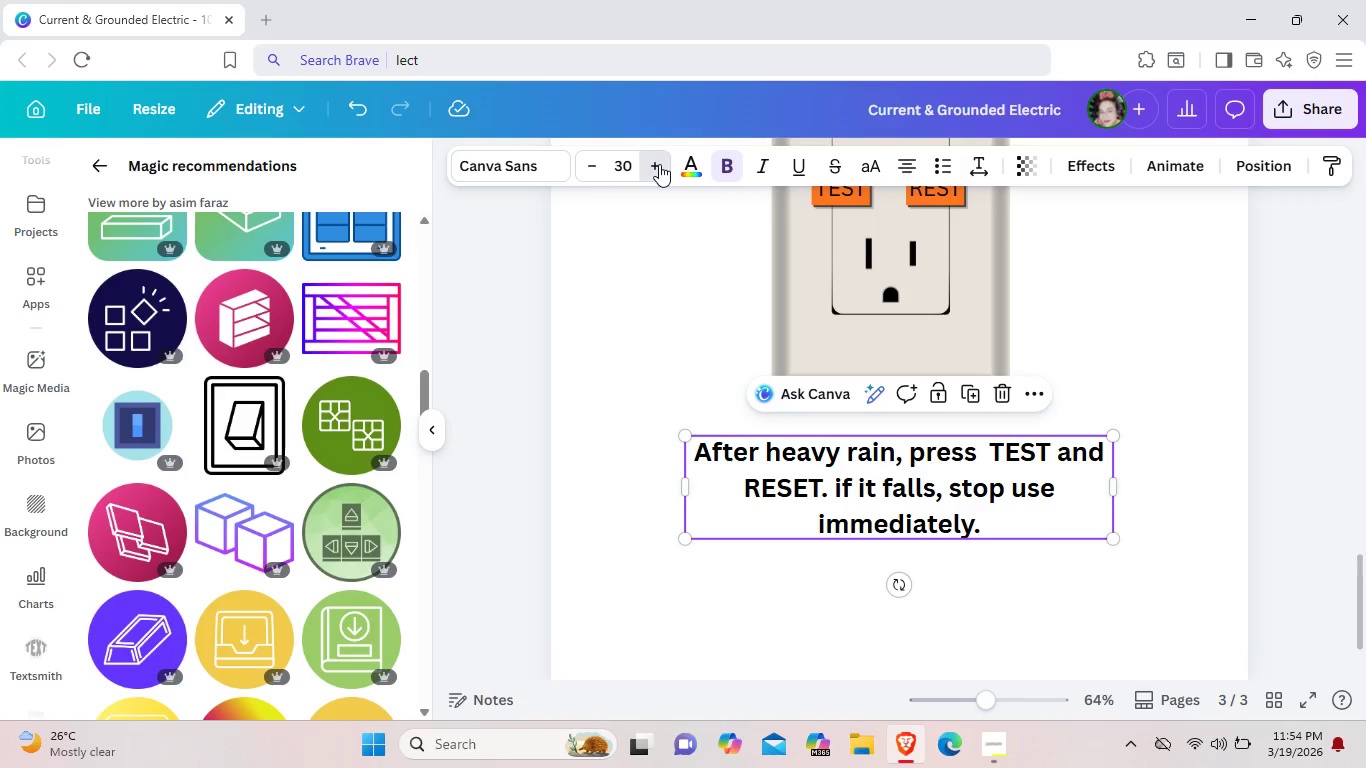 
double_click([659, 164])
 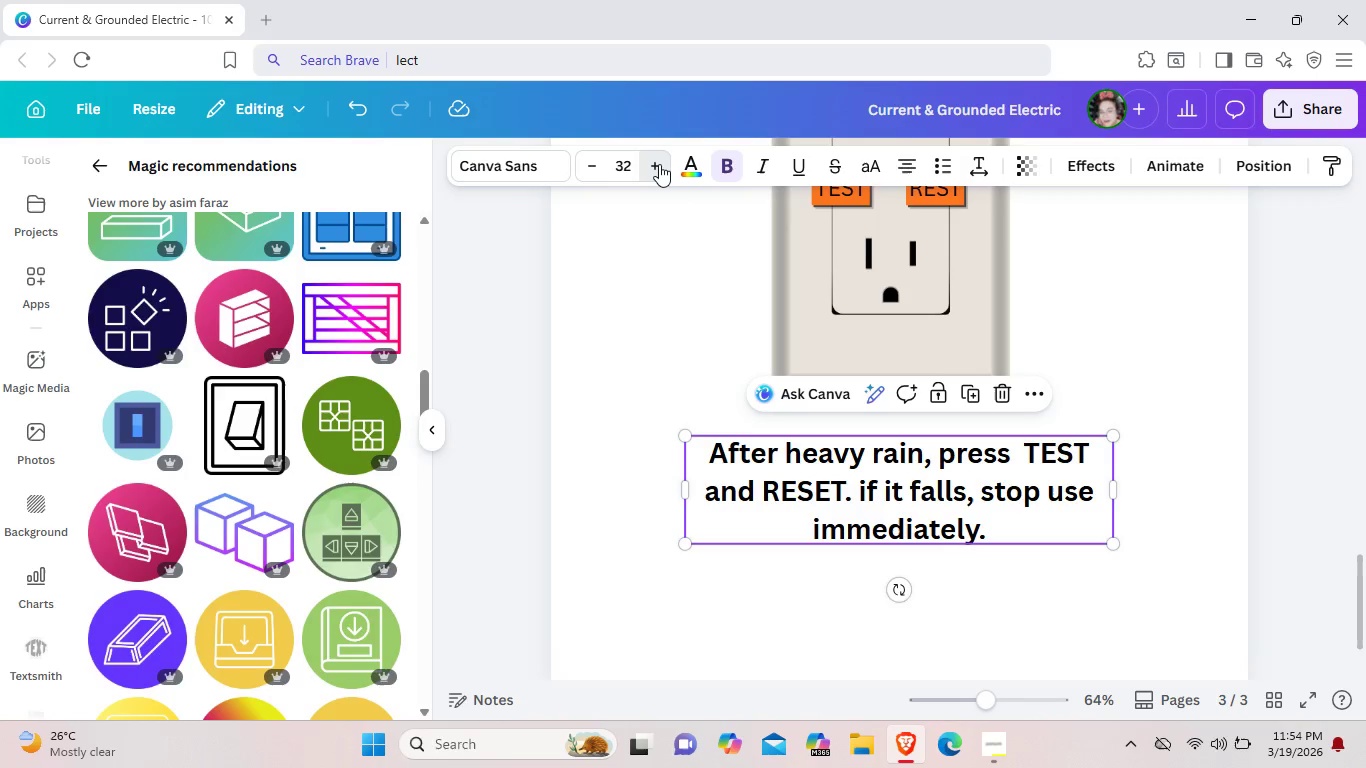 
triple_click([659, 164])
 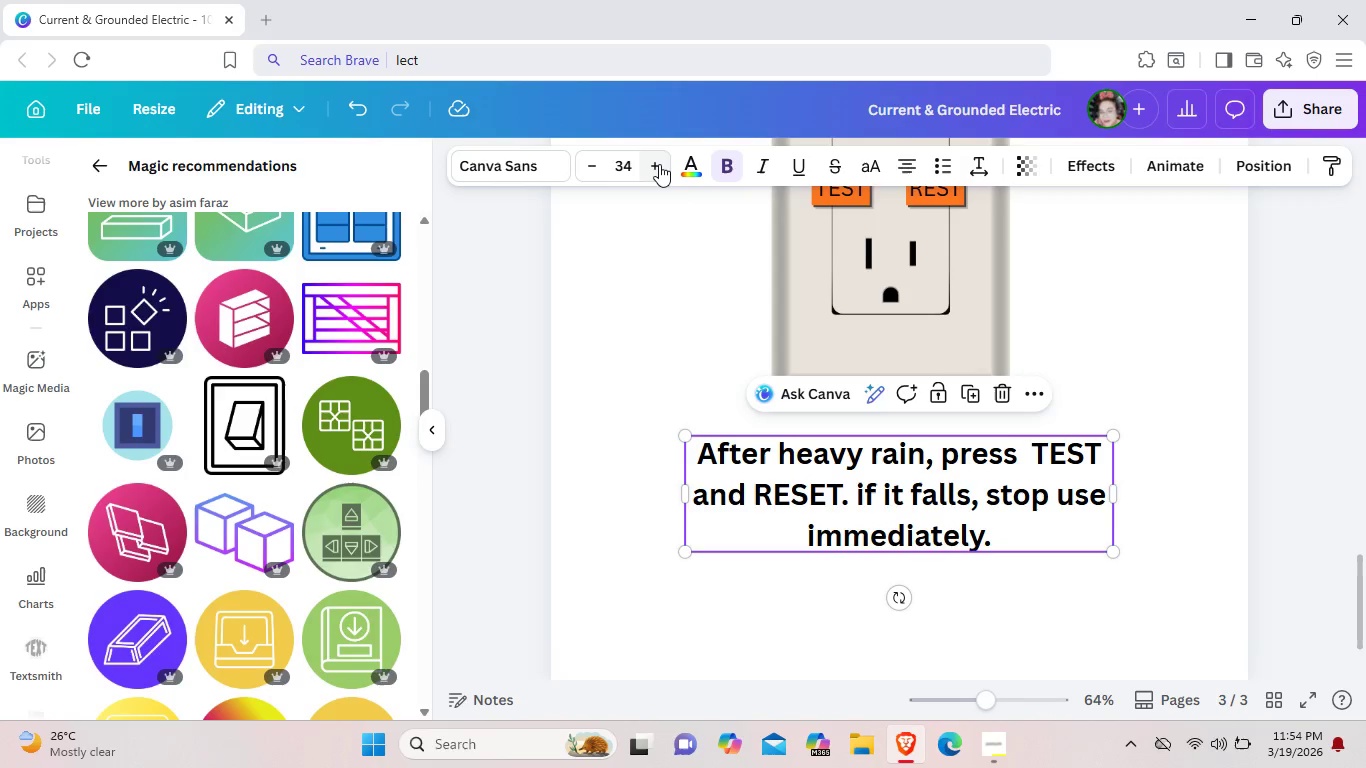 
double_click([659, 164])
 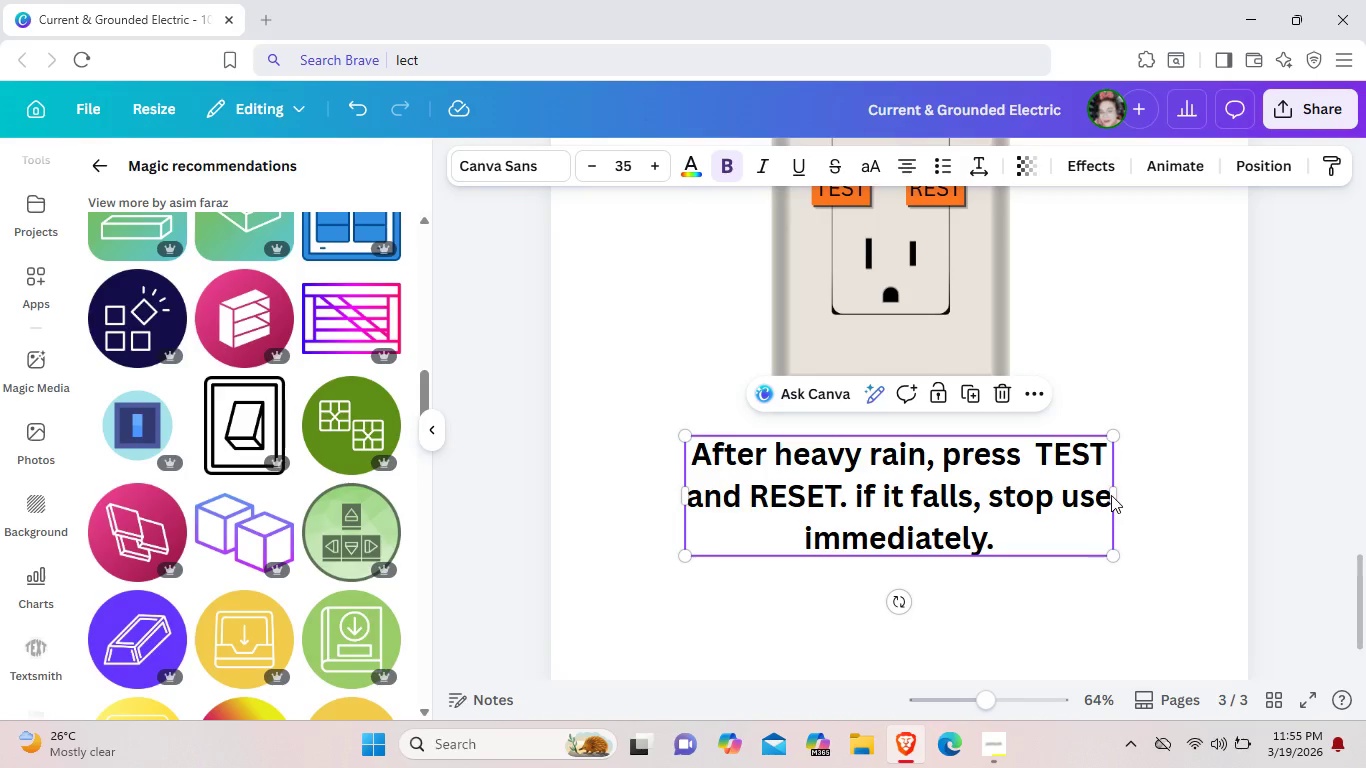 
left_click([1049, 442])
 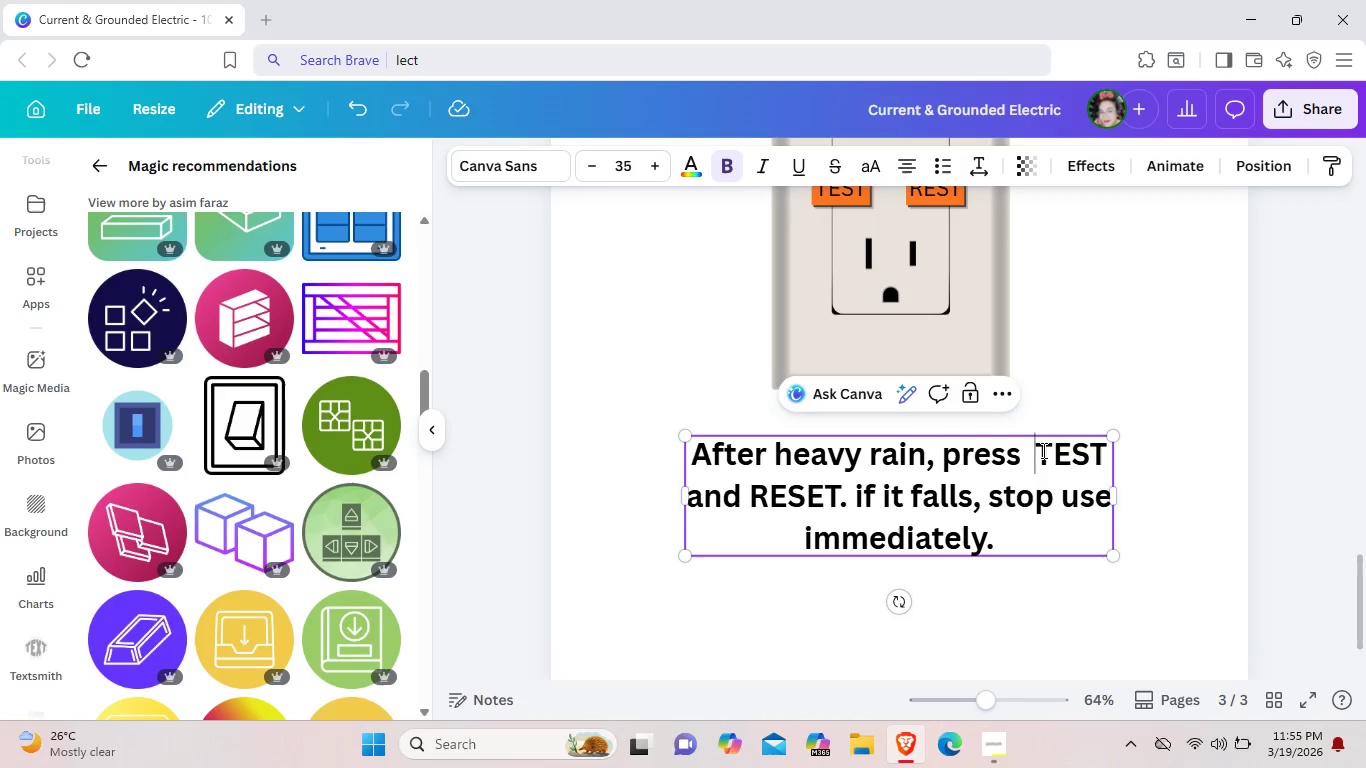 
left_click([1042, 450])
 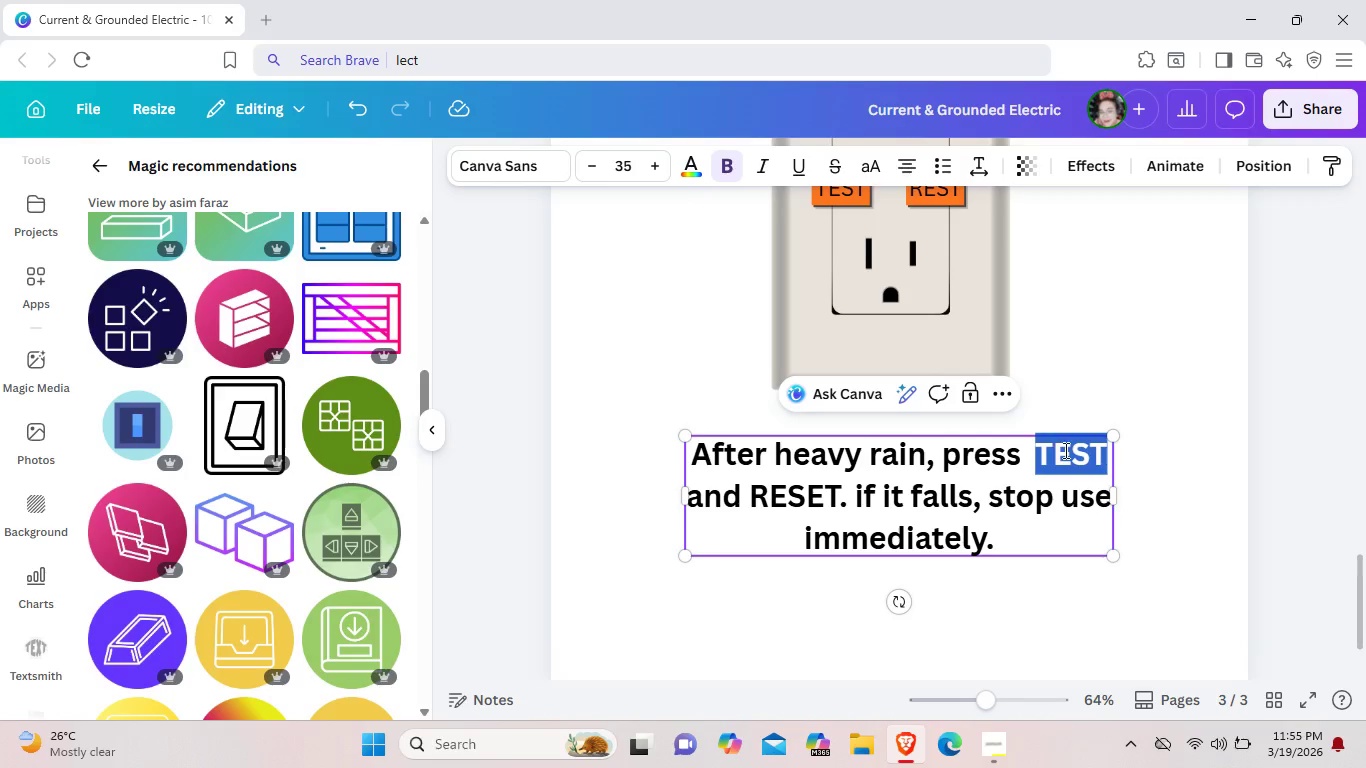 
left_click_drag(start_coordinate=[1042, 450], to_coordinate=[1074, 450])
 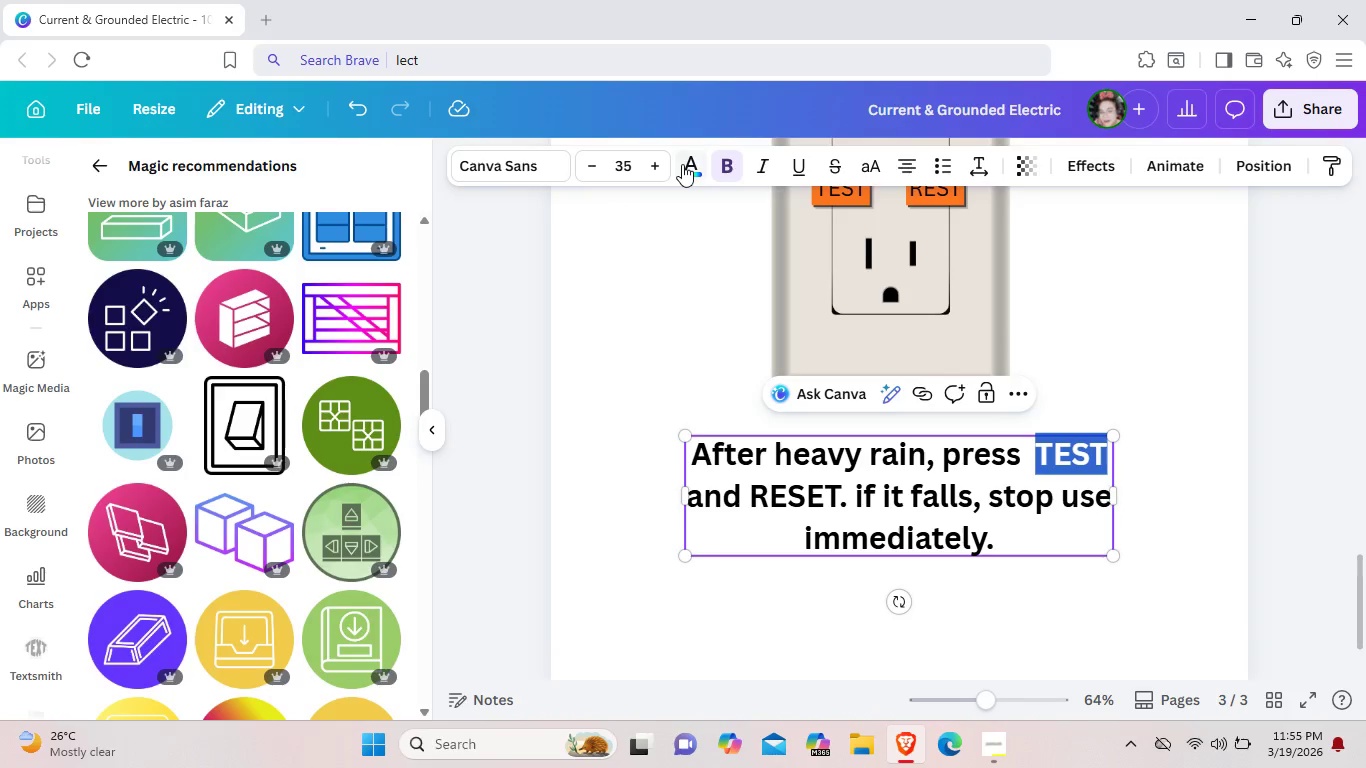 
left_click([684, 163])
 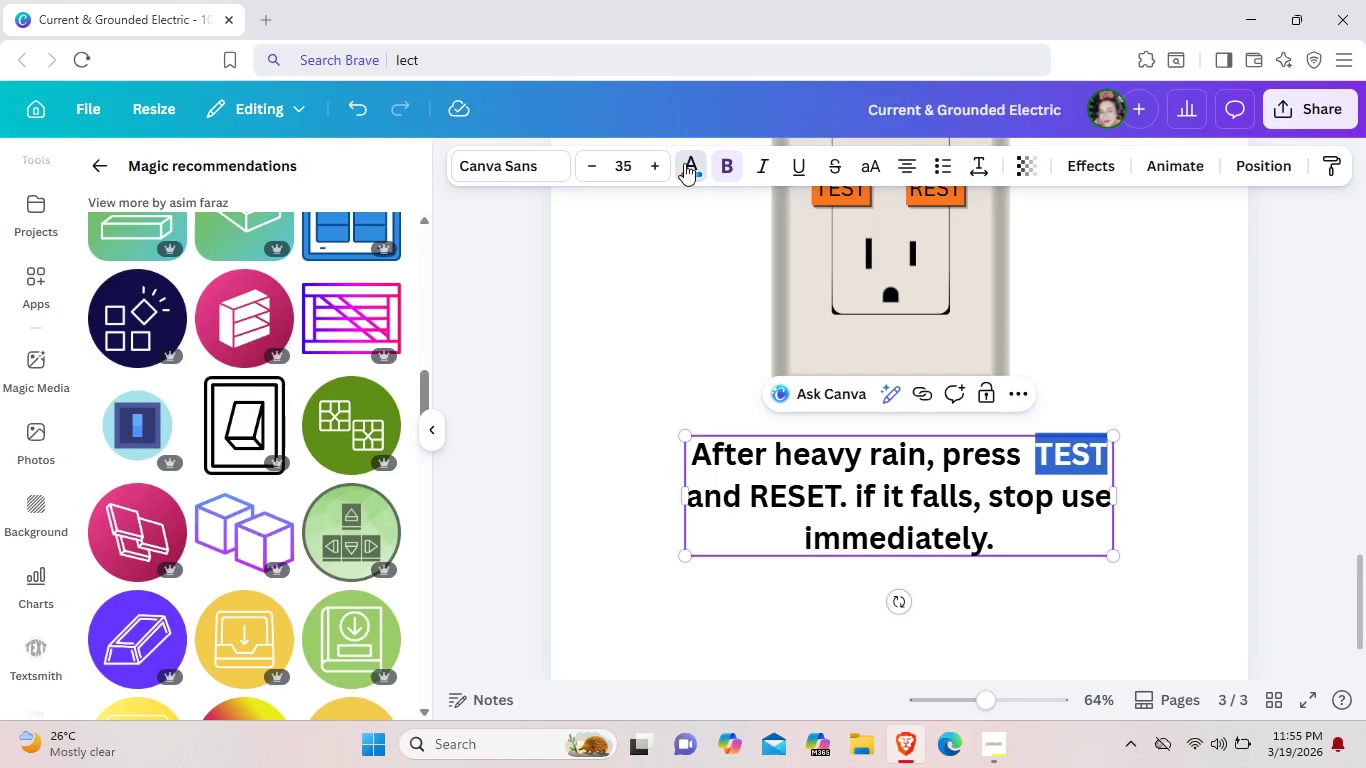 
mouse_move([652, 177])
 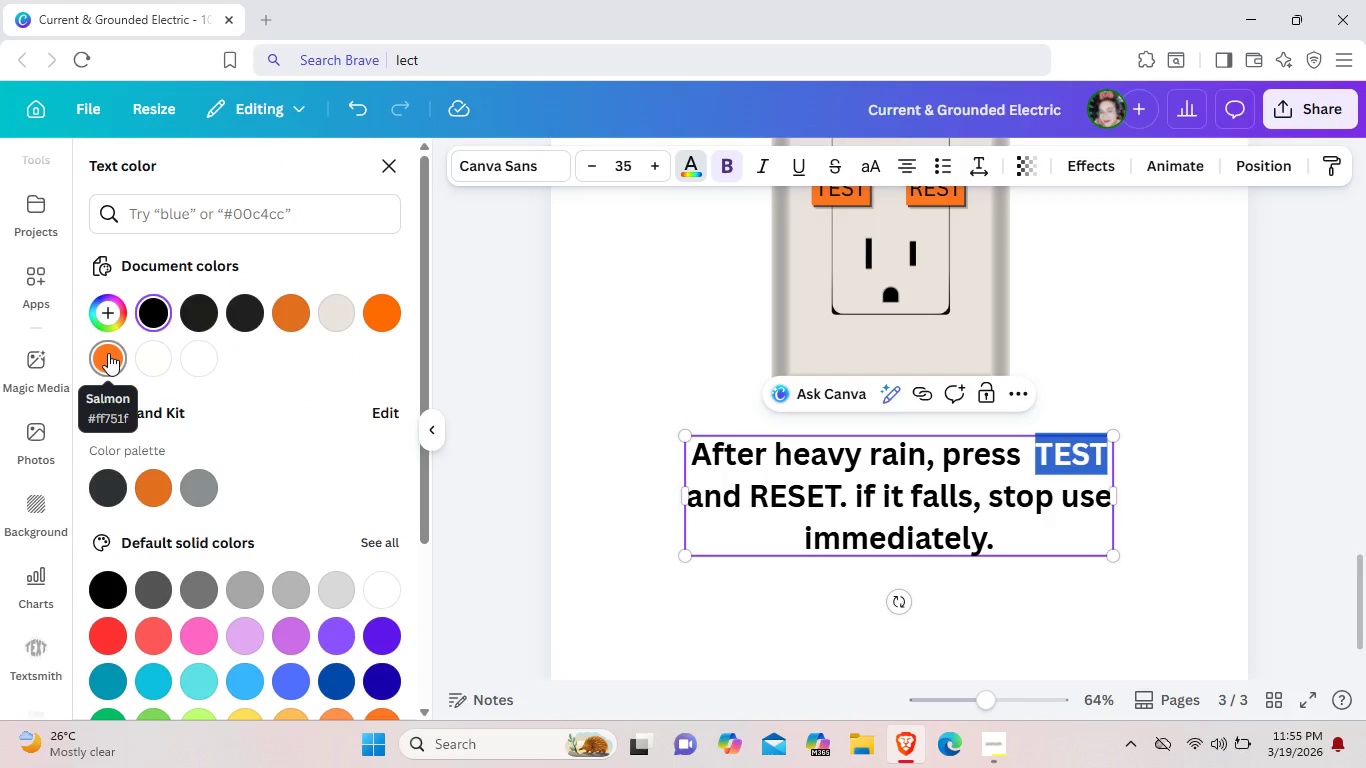 
left_click([108, 353])
 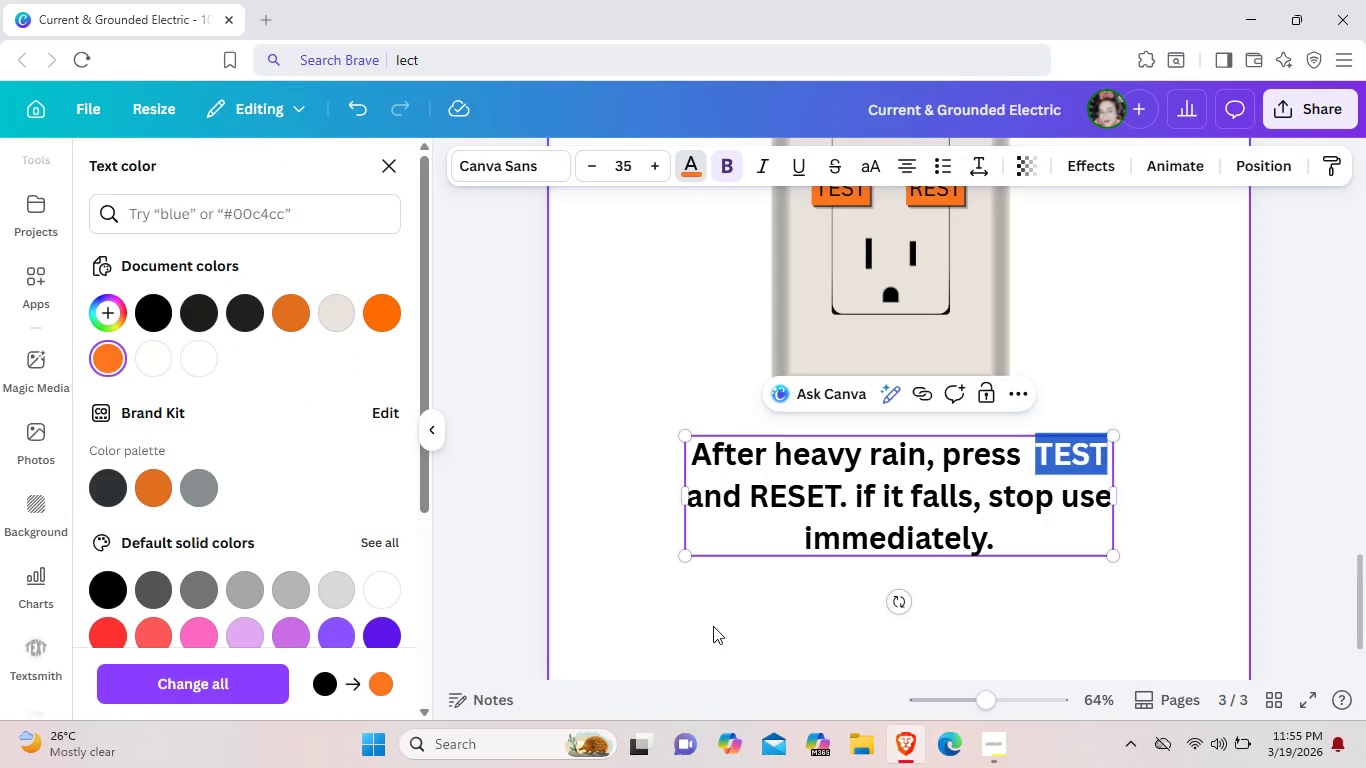 
left_click([713, 626])
 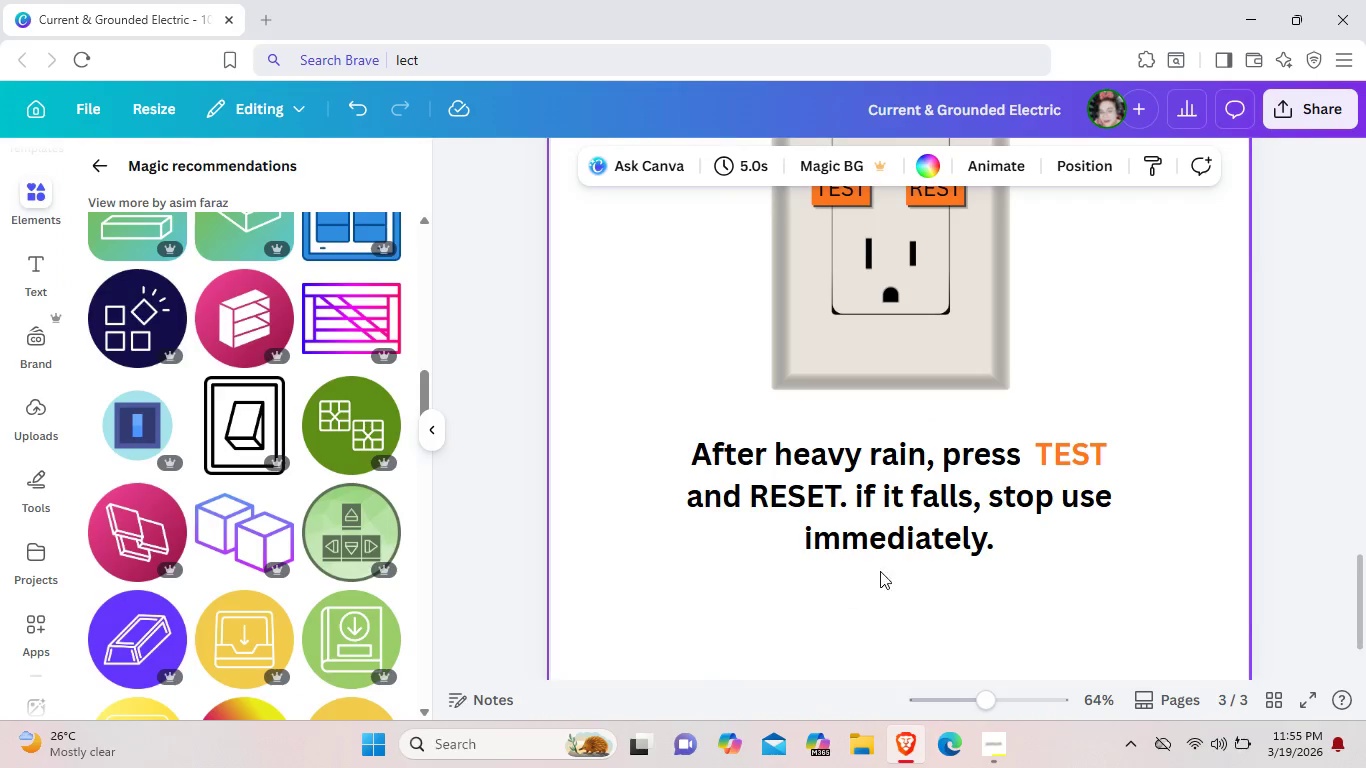 
wait(5.56)
 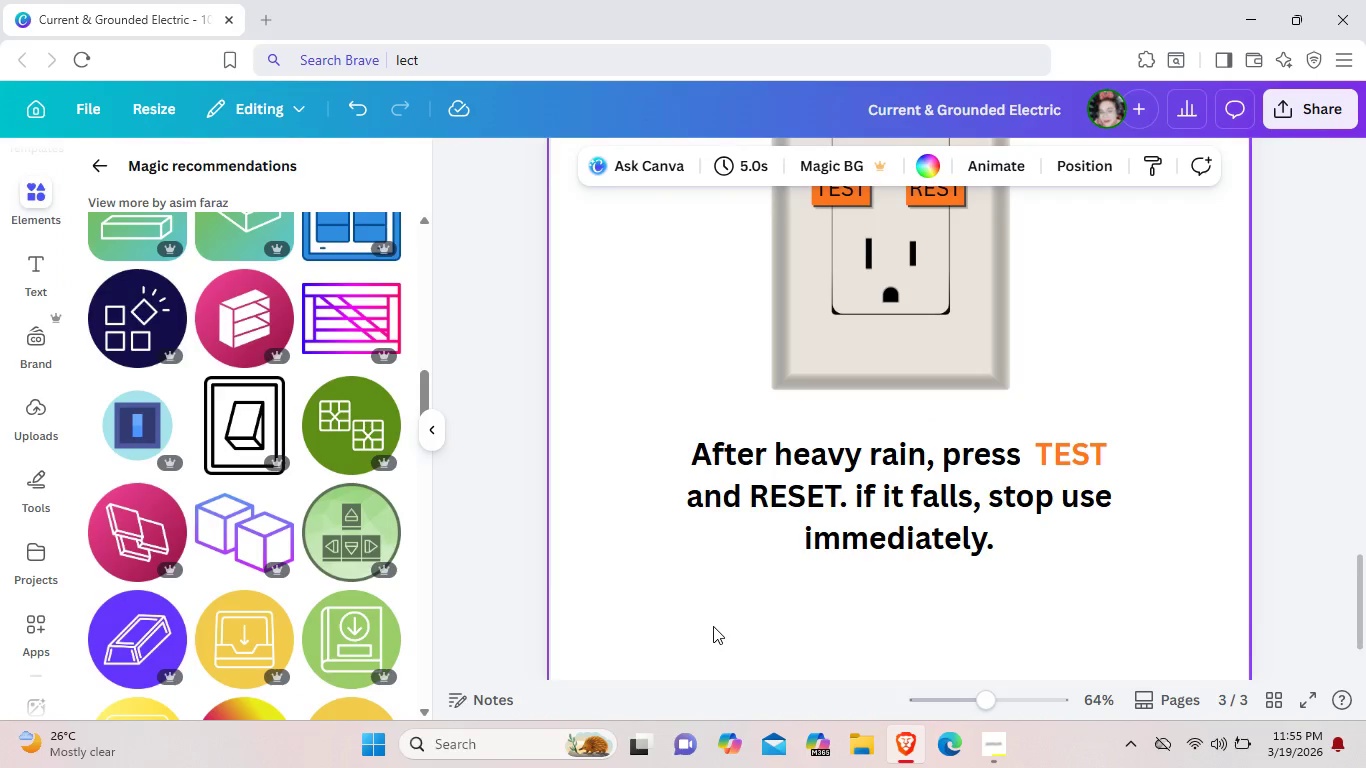 
left_click([927, 508])
 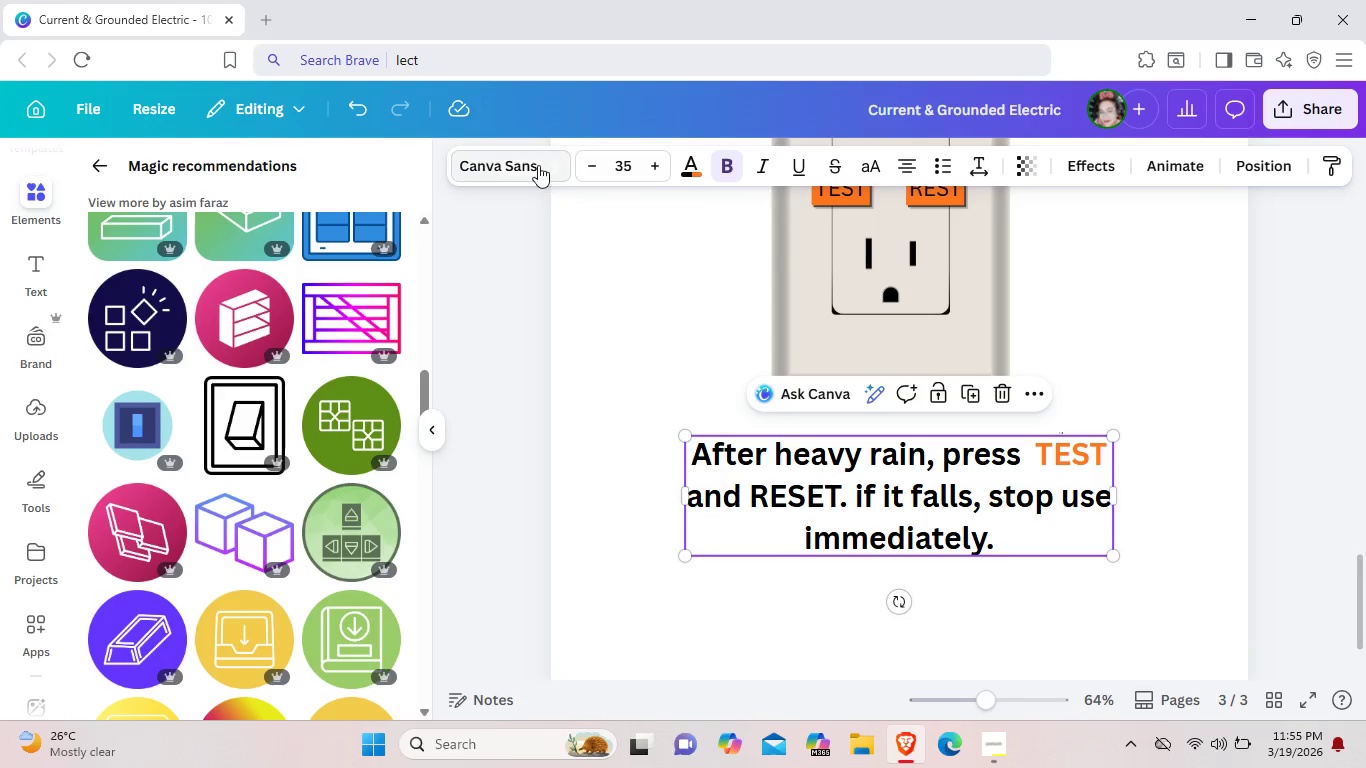 
left_click([538, 165])
 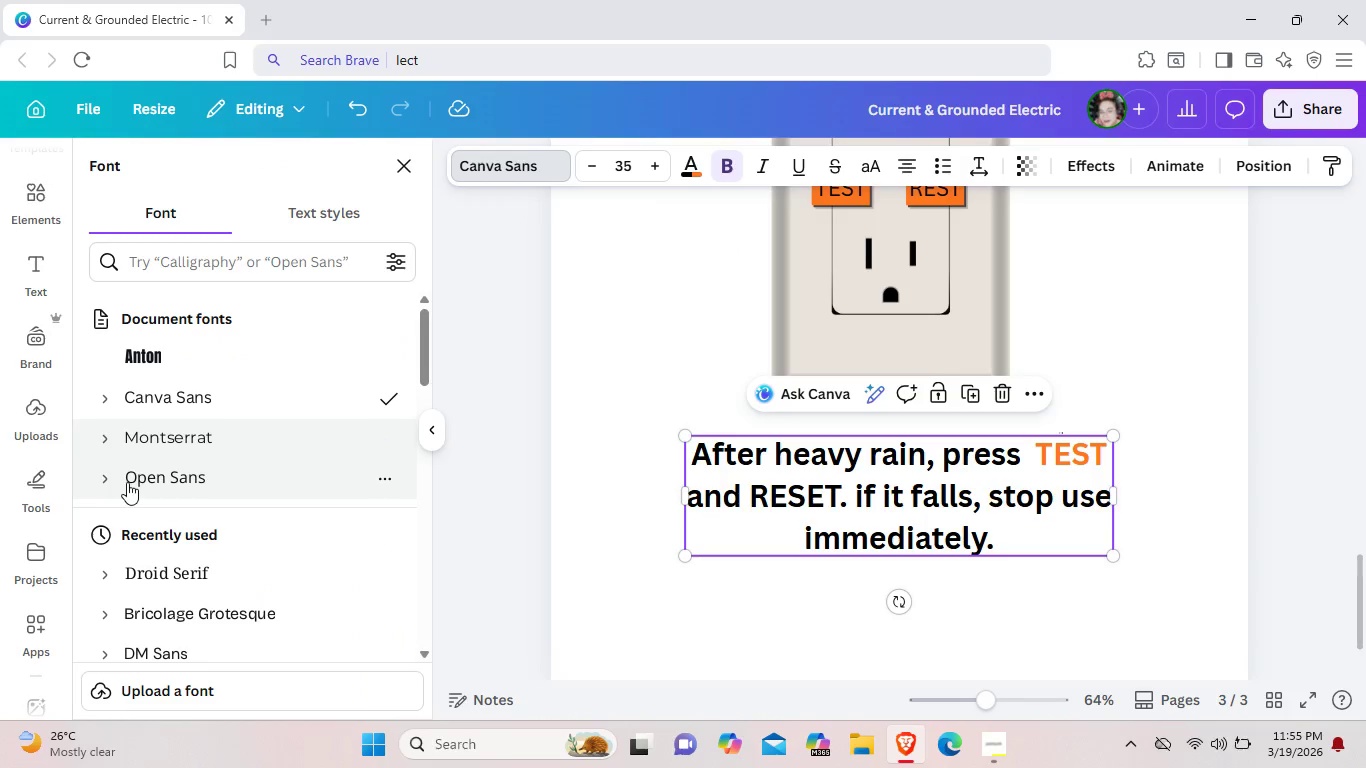 
left_click([127, 482])
 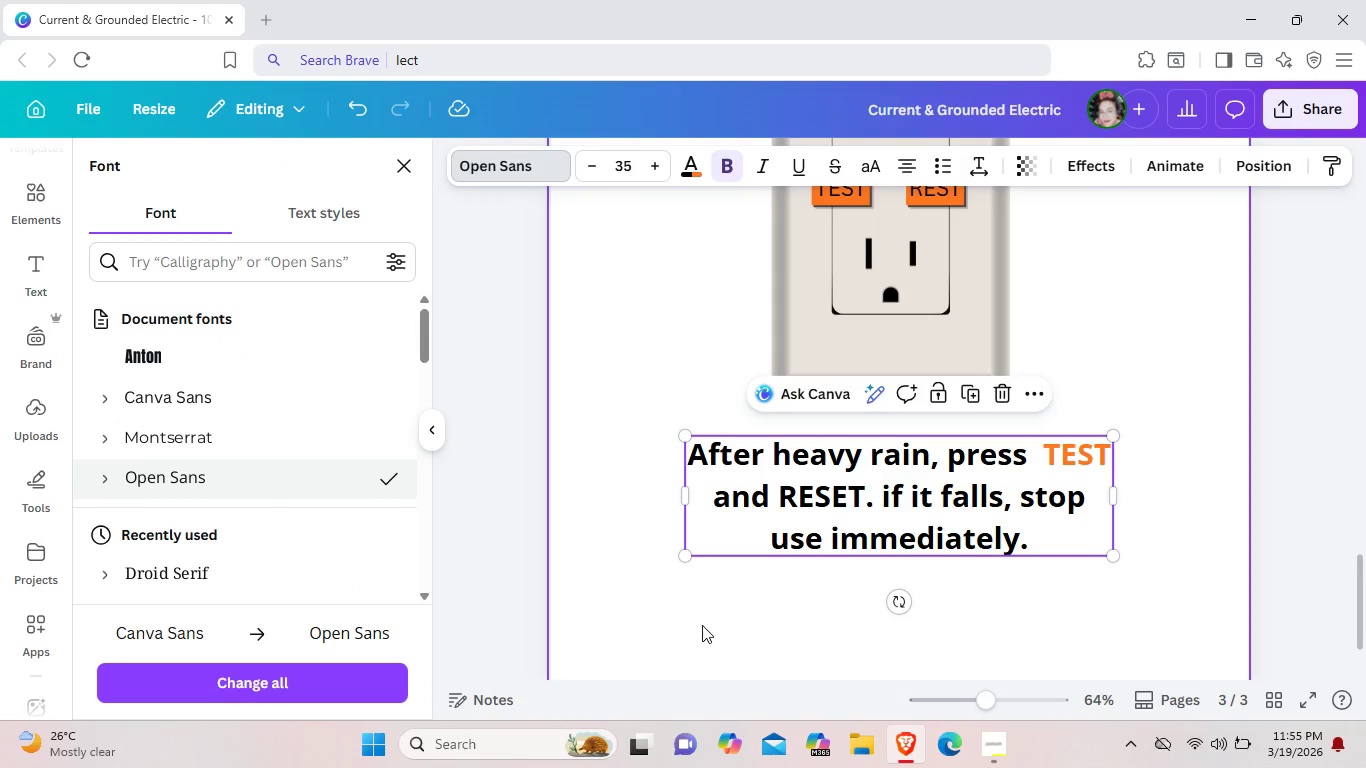 
left_click([702, 625])
 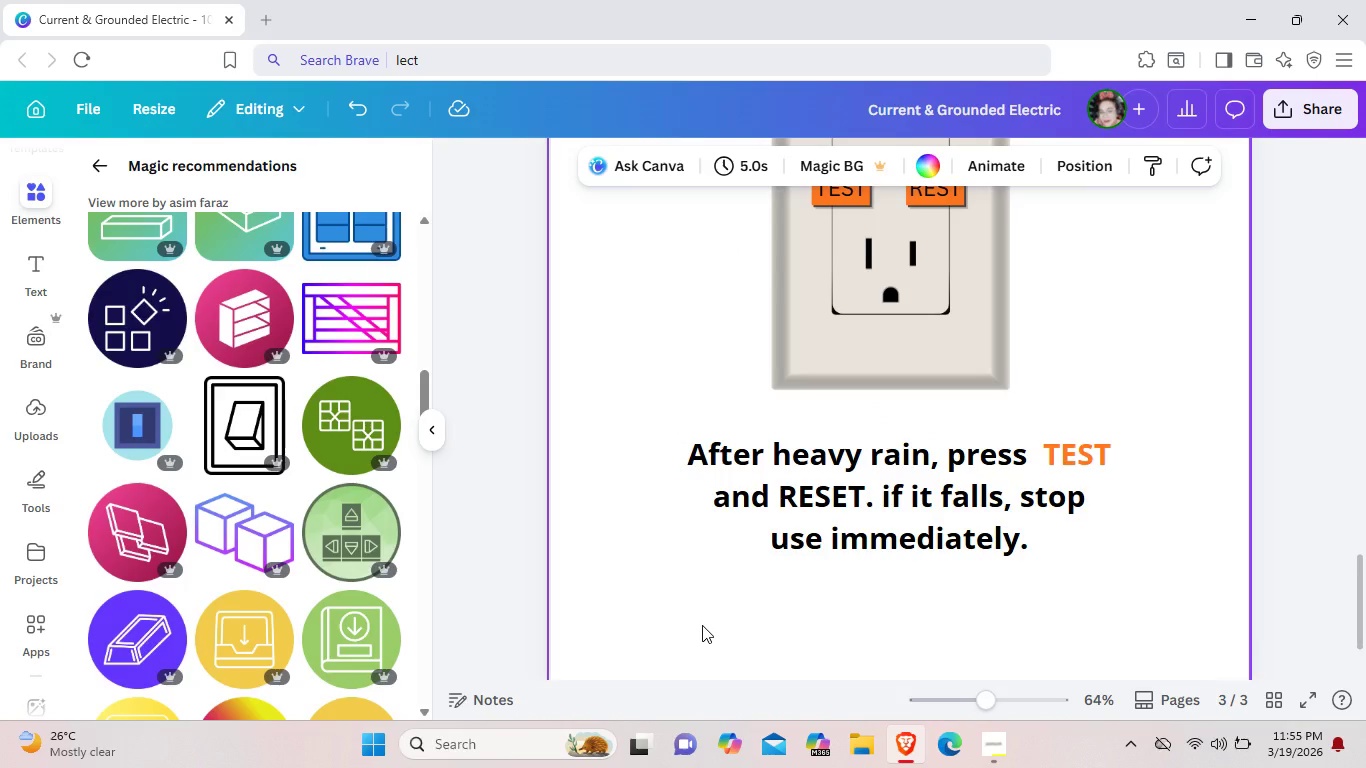 
scroll: coordinate [702, 625], scroll_direction: down, amount: 6.0
 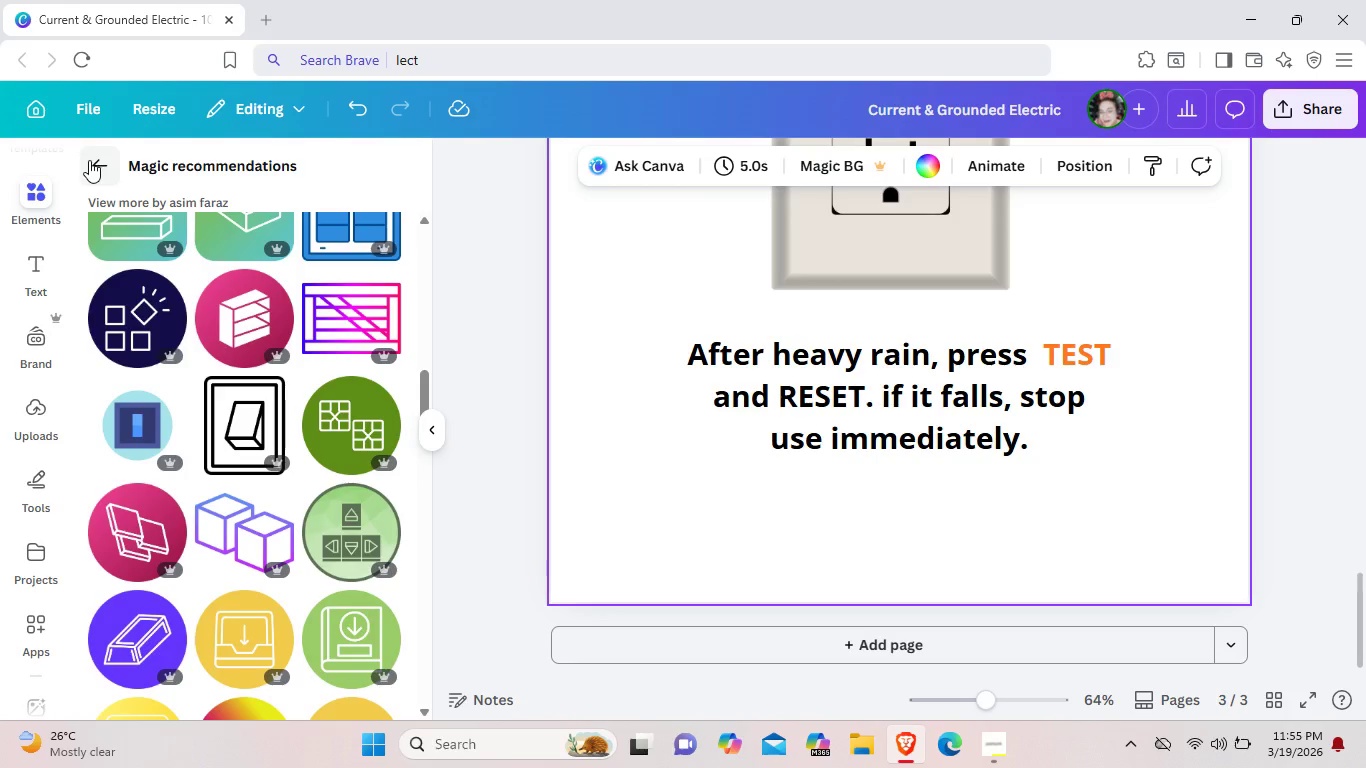 
left_click([89, 160])
 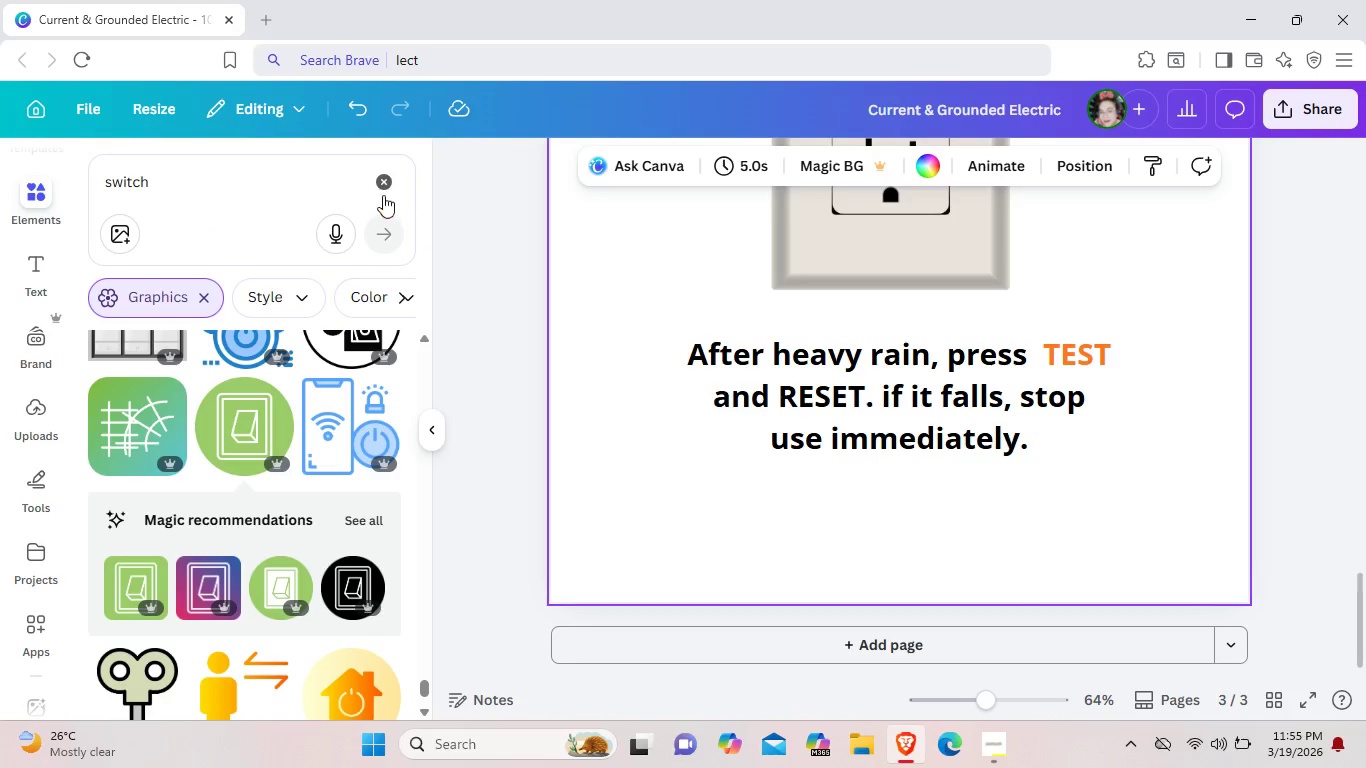 
left_click([382, 183])
 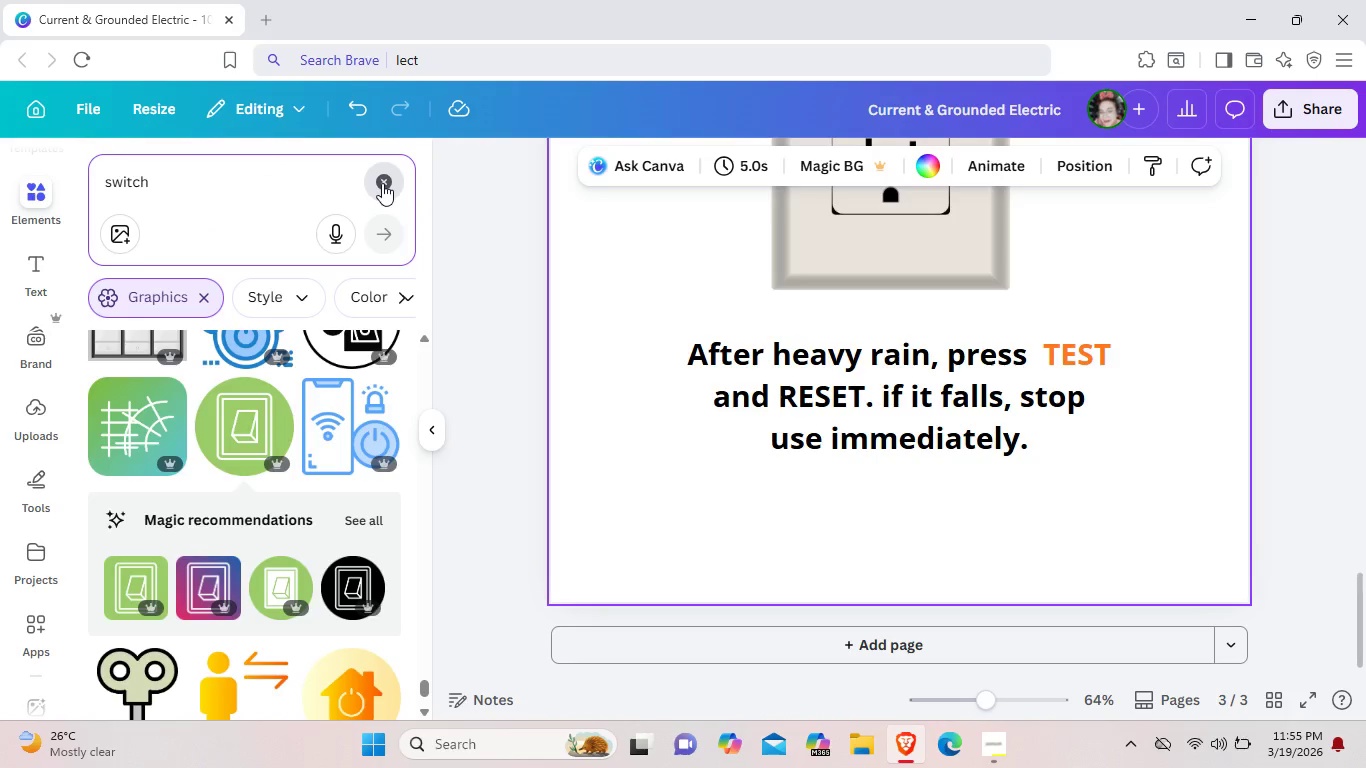 
mouse_move([380, 220])
 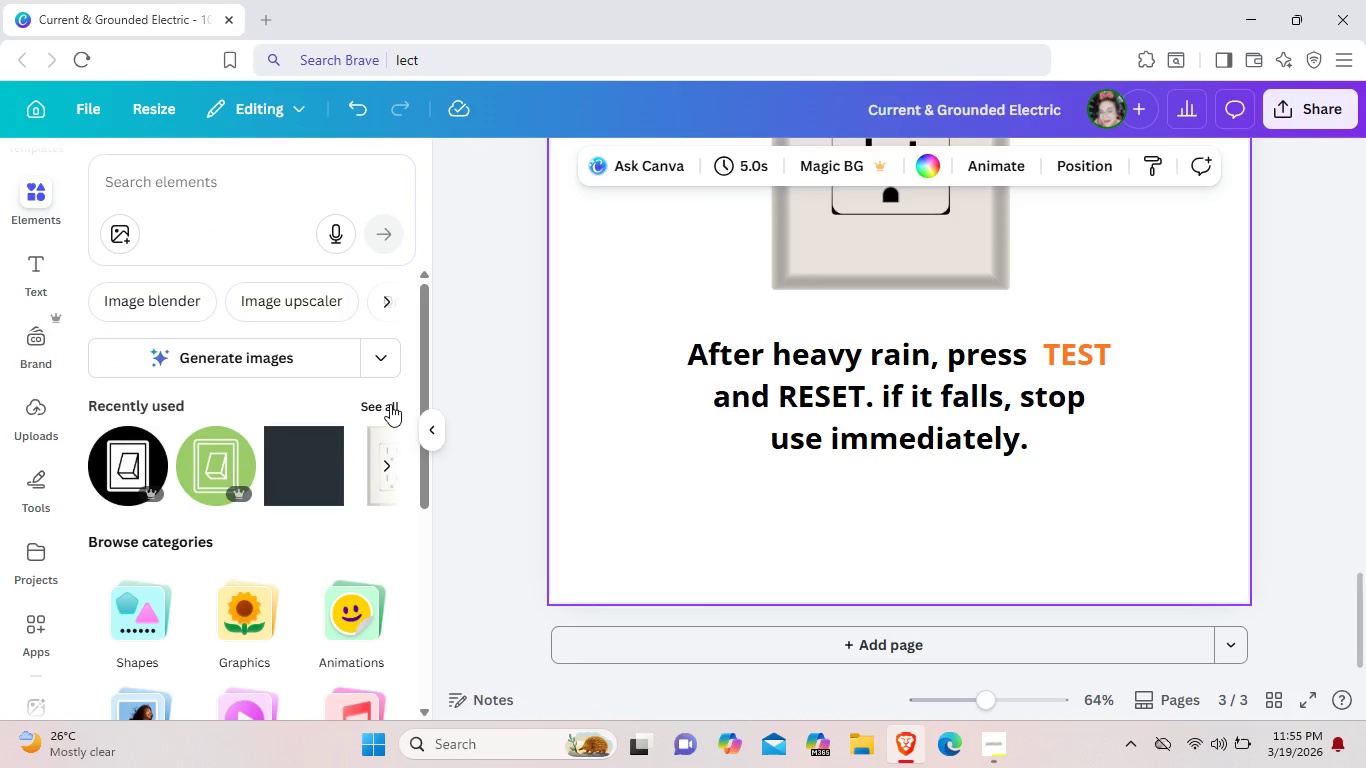 
left_click([388, 403])
 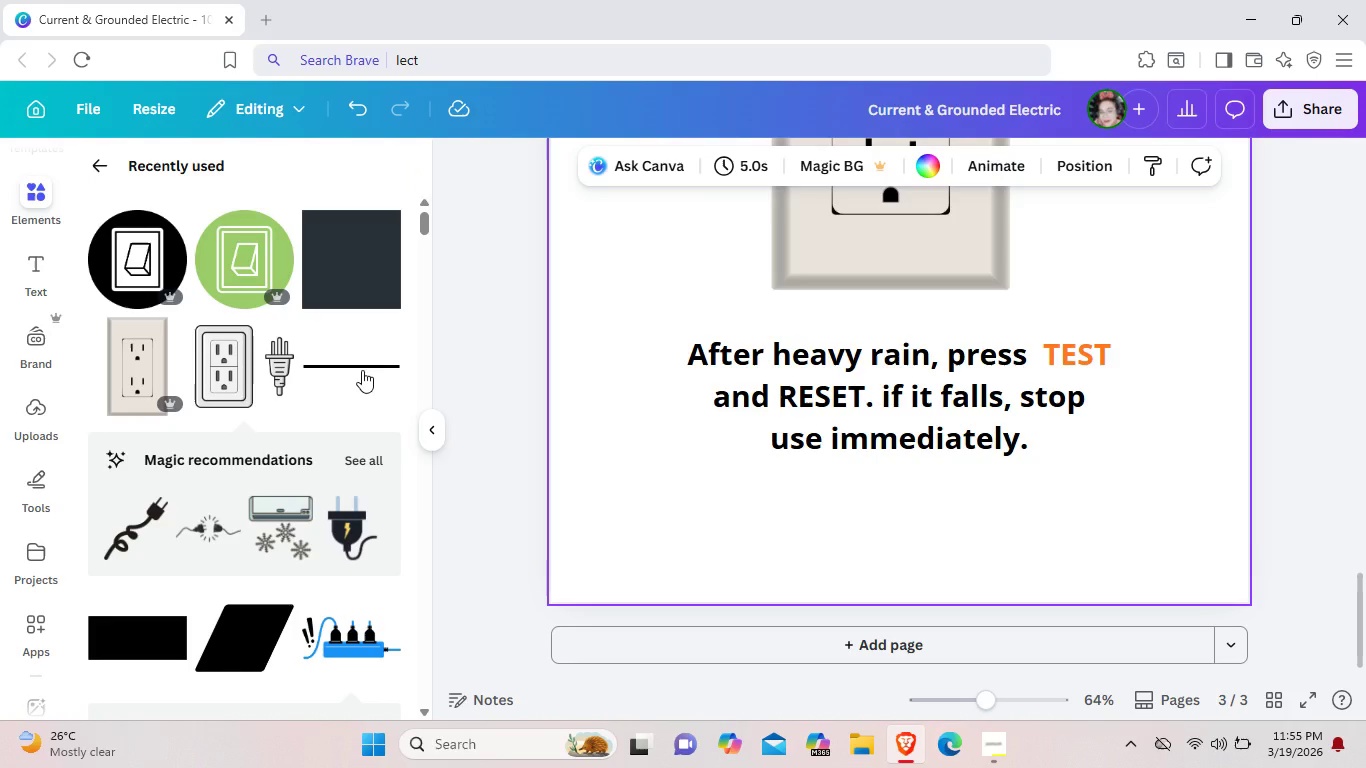 
left_click([362, 370])
 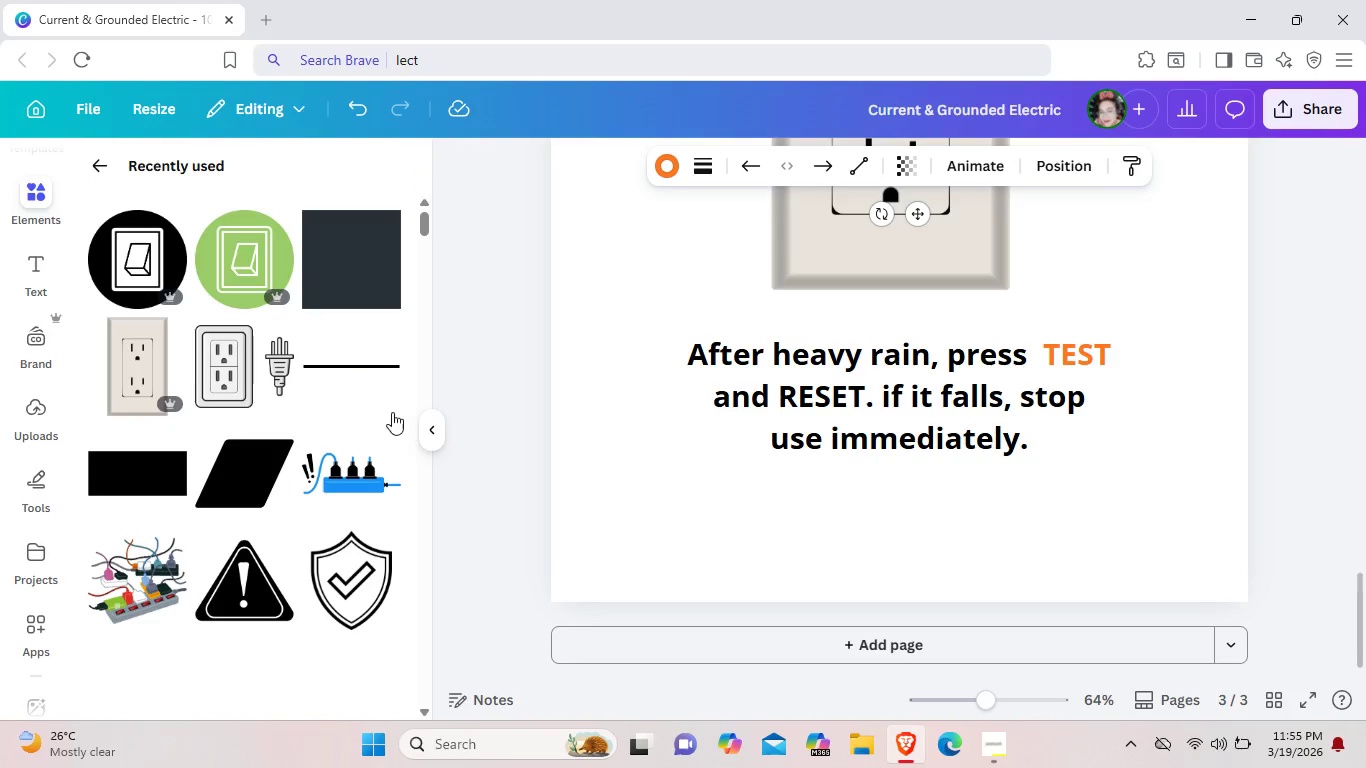 
left_click([376, 372])
 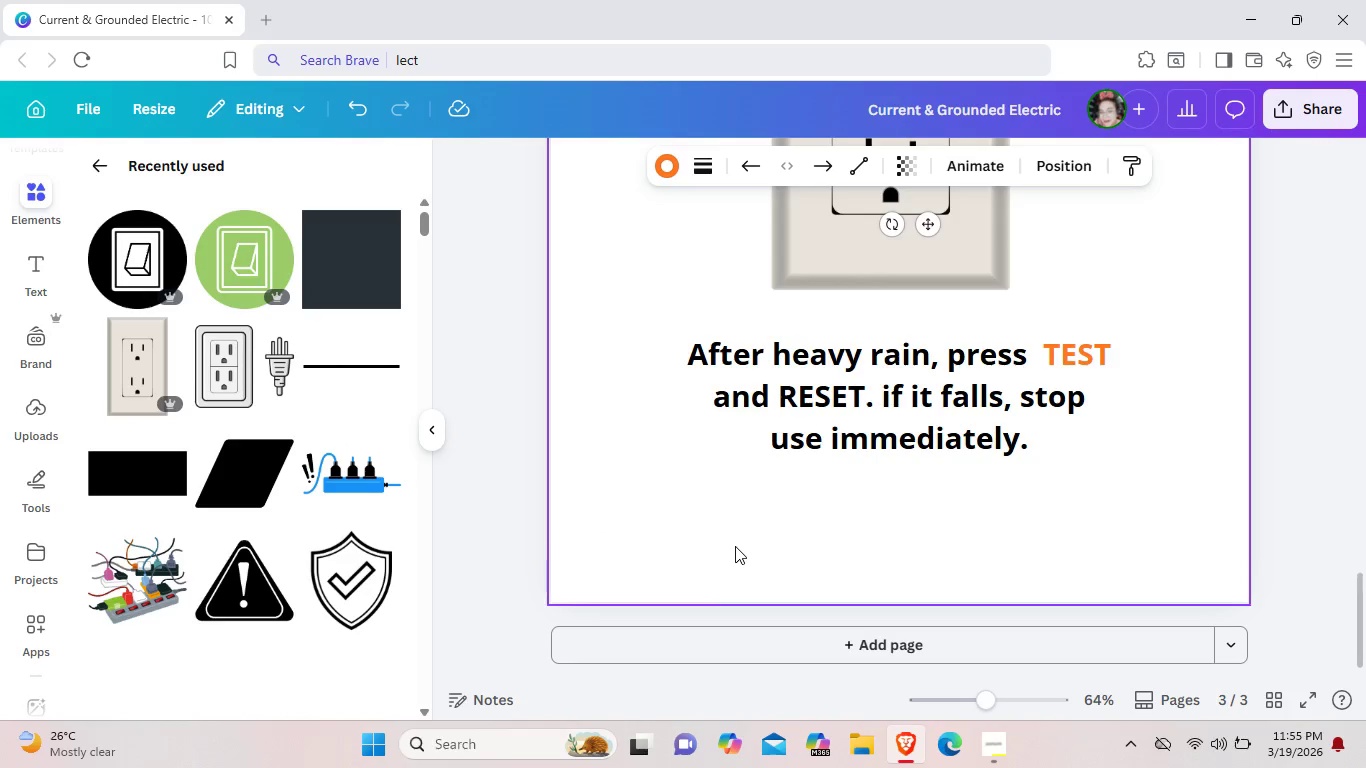 
scroll: coordinate [735, 546], scroll_direction: up, amount: 2.0
 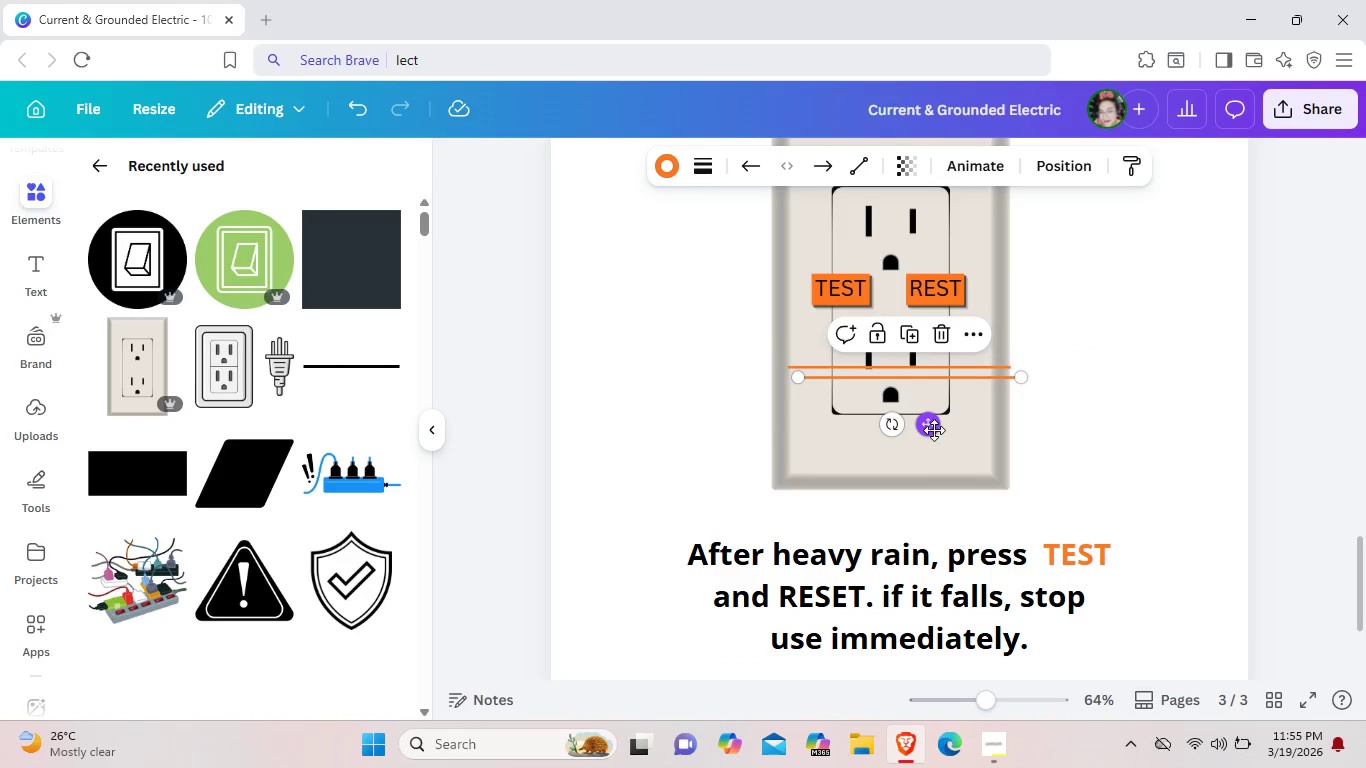 
left_click_drag(start_coordinate=[934, 430], to_coordinate=[678, 647])
 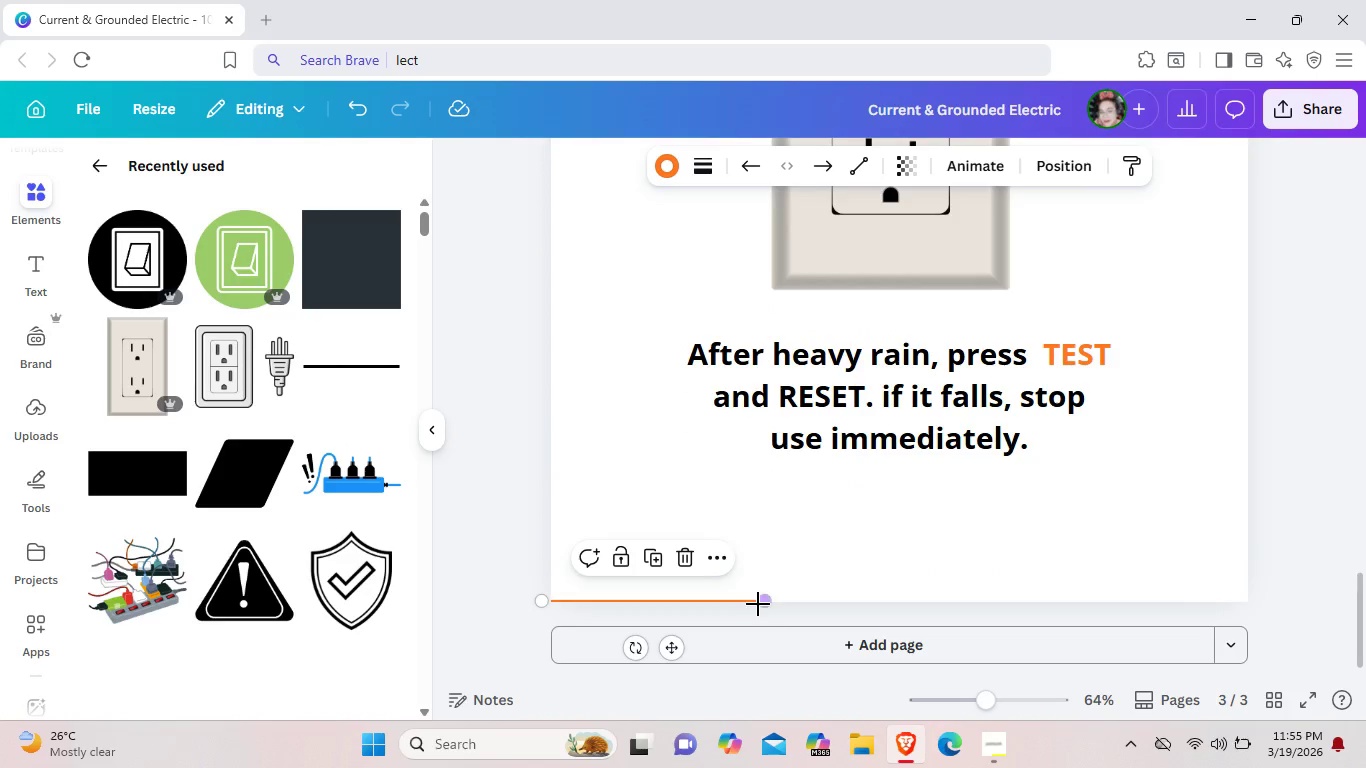 
scroll: coordinate [874, 597], scroll_direction: down, amount: 2.0
 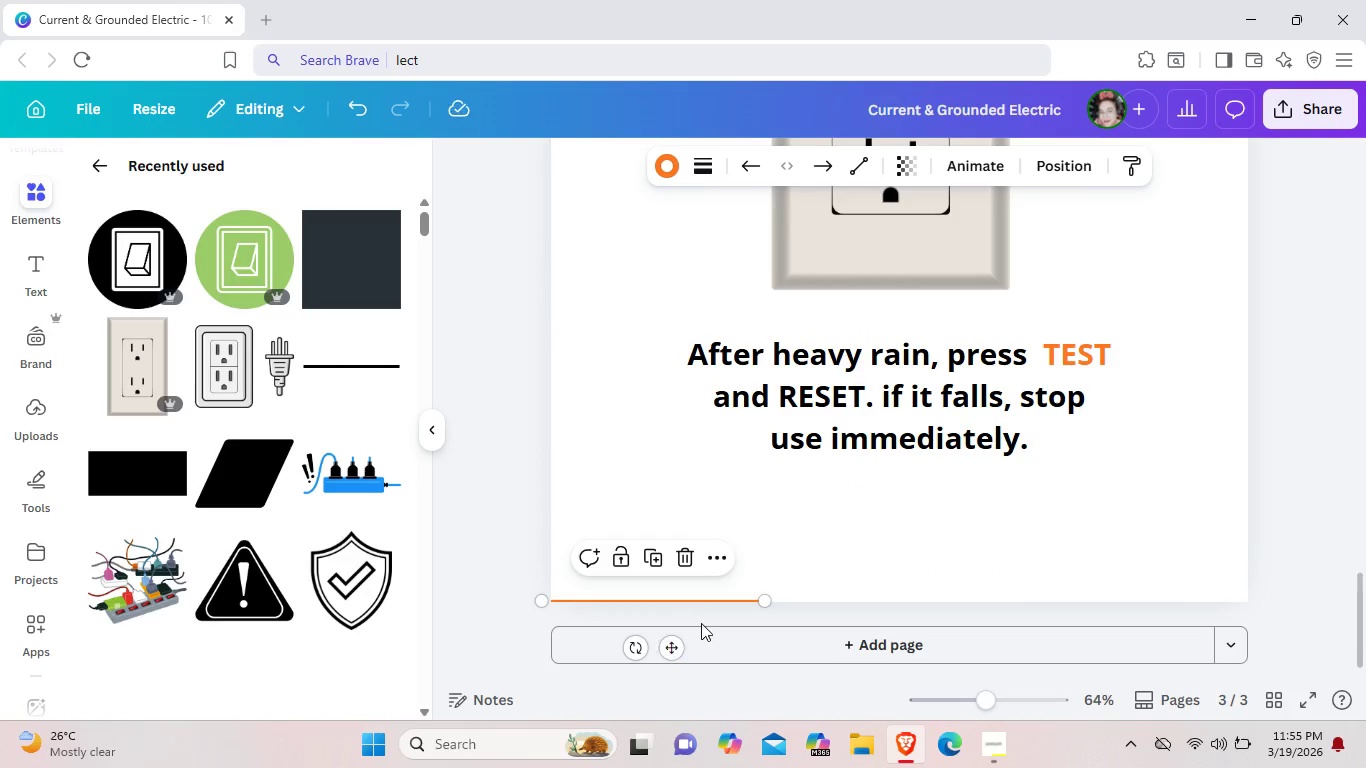 
left_click_drag(start_coordinate=[758, 603], to_coordinate=[1262, 601])
 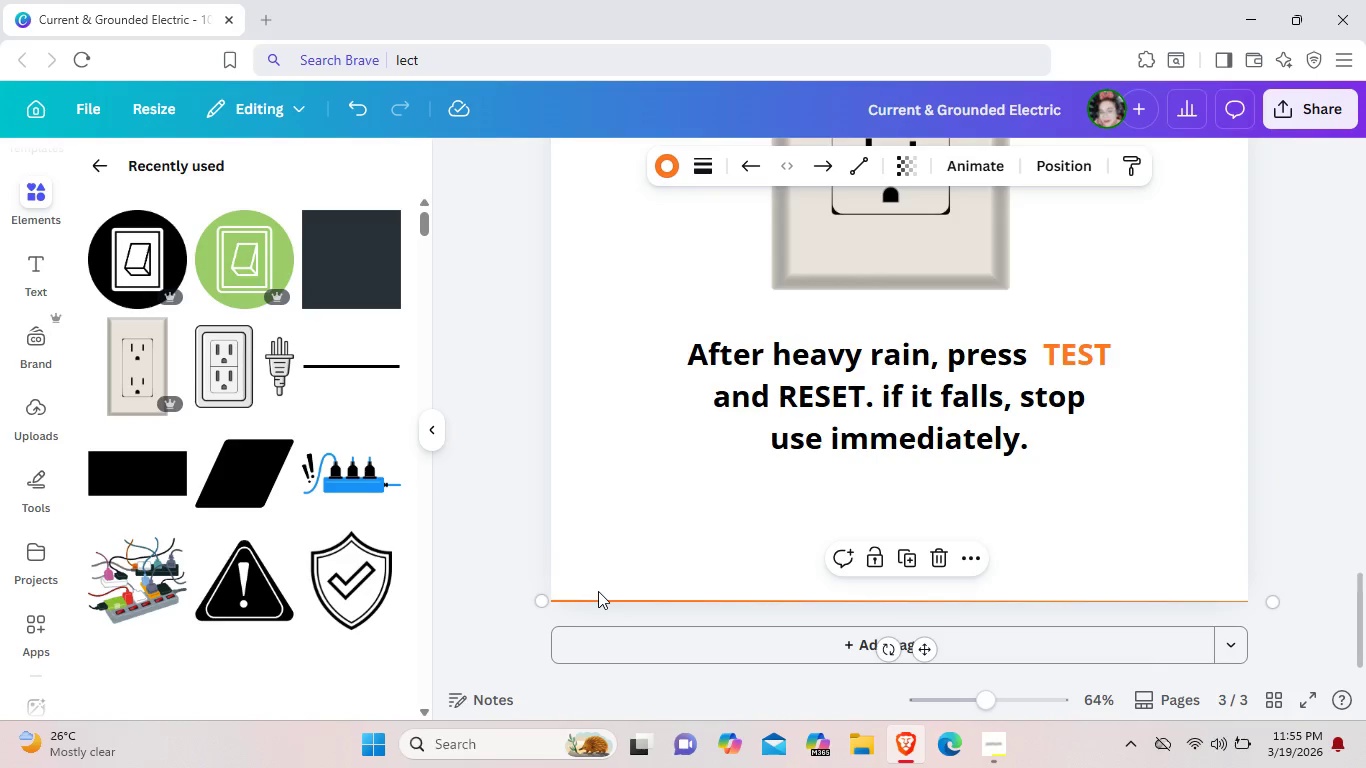 
left_click([598, 591])
 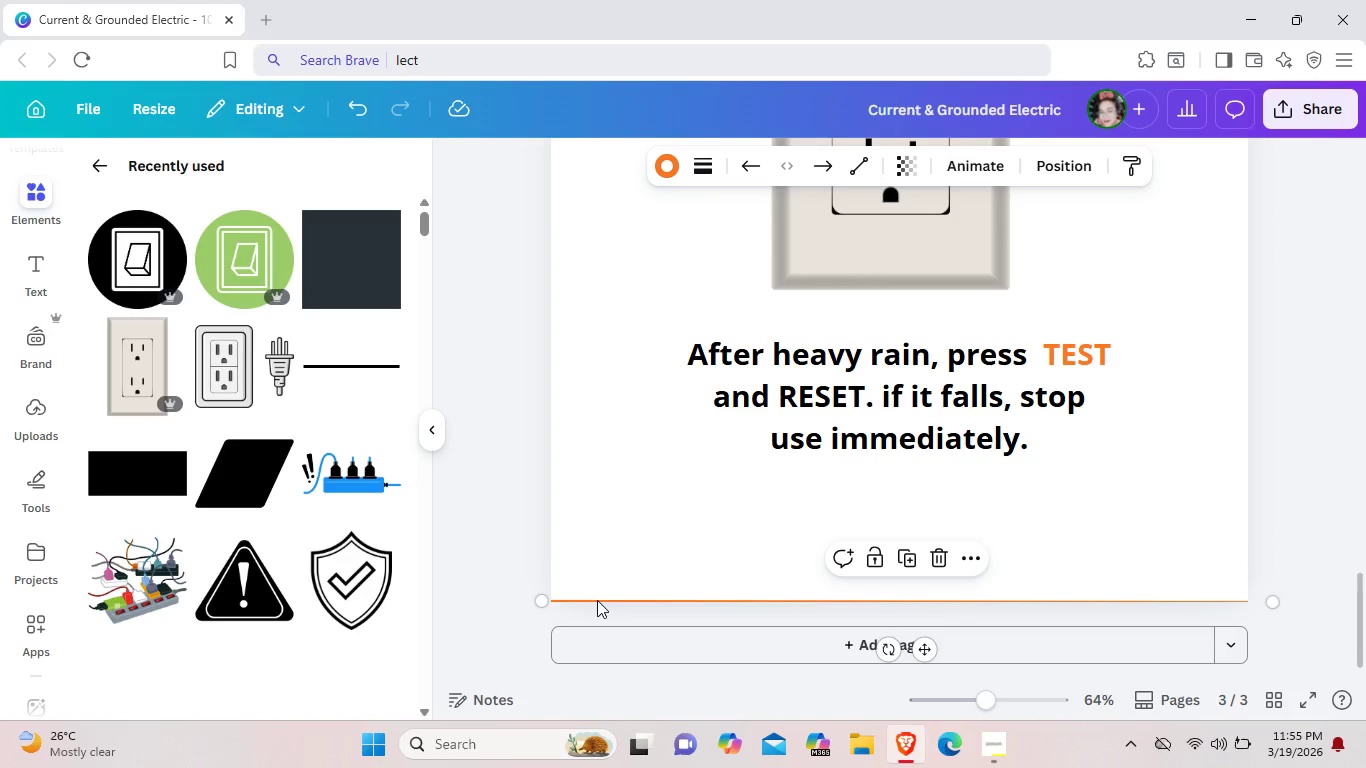 
left_click([597, 600])
 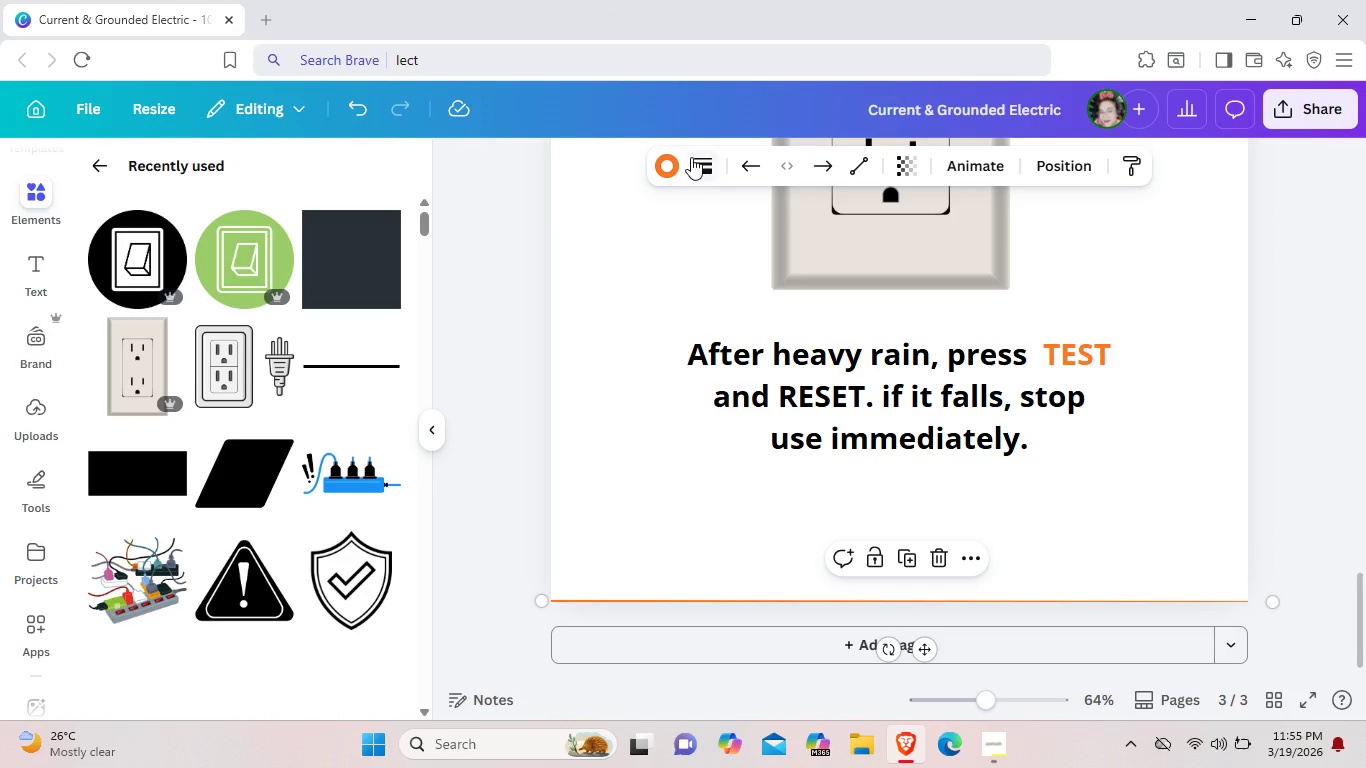 
left_click([691, 157])
 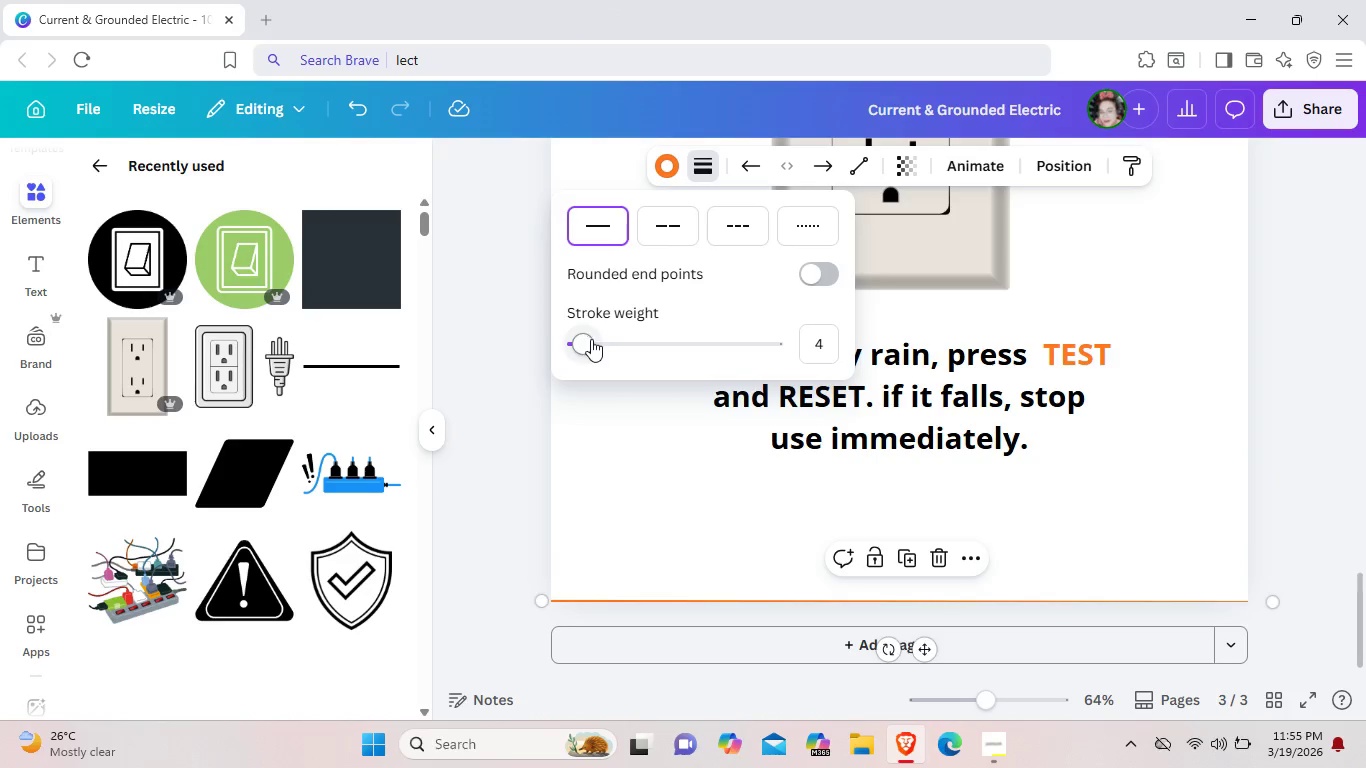 
left_click_drag(start_coordinate=[591, 339], to_coordinate=[617, 334])
 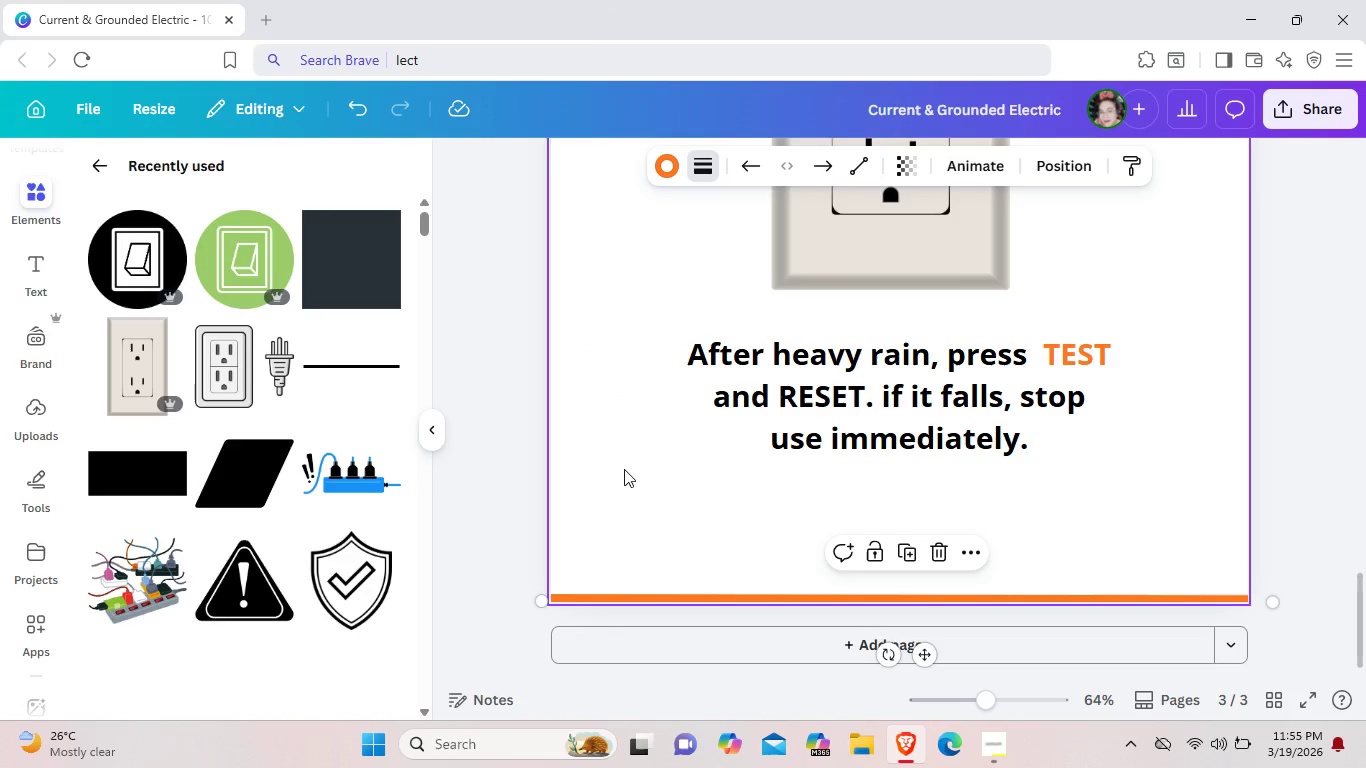 
left_click([624, 469])
 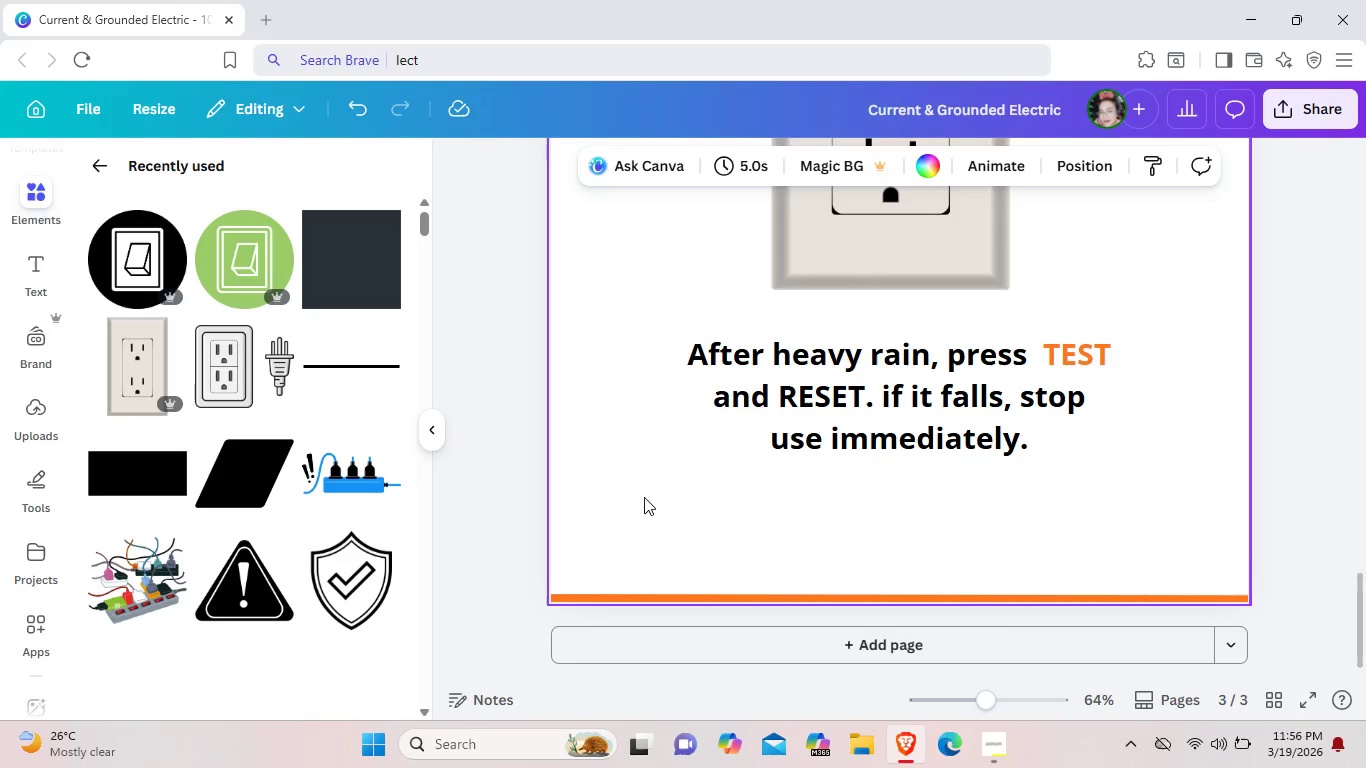 
wait(6.91)
 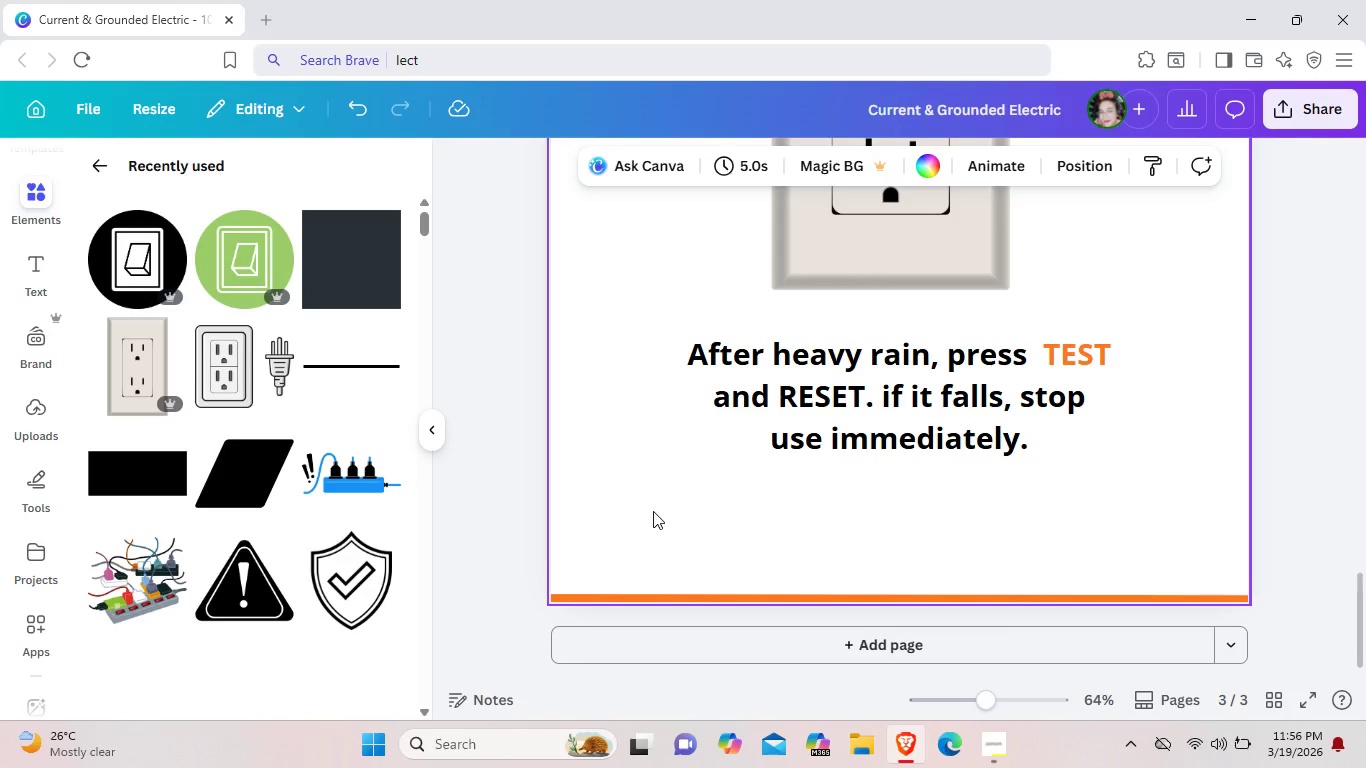 
left_click([606, 592])
 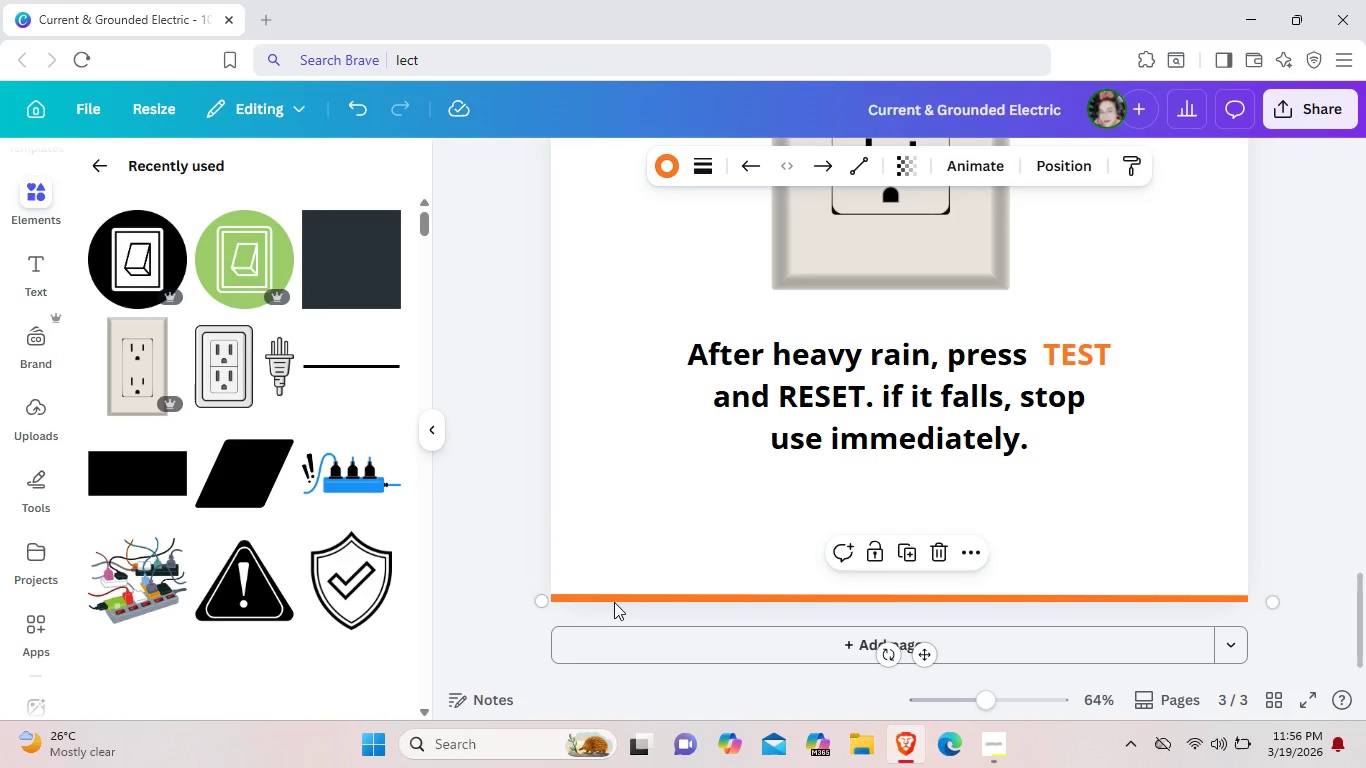 
left_click([614, 599])
 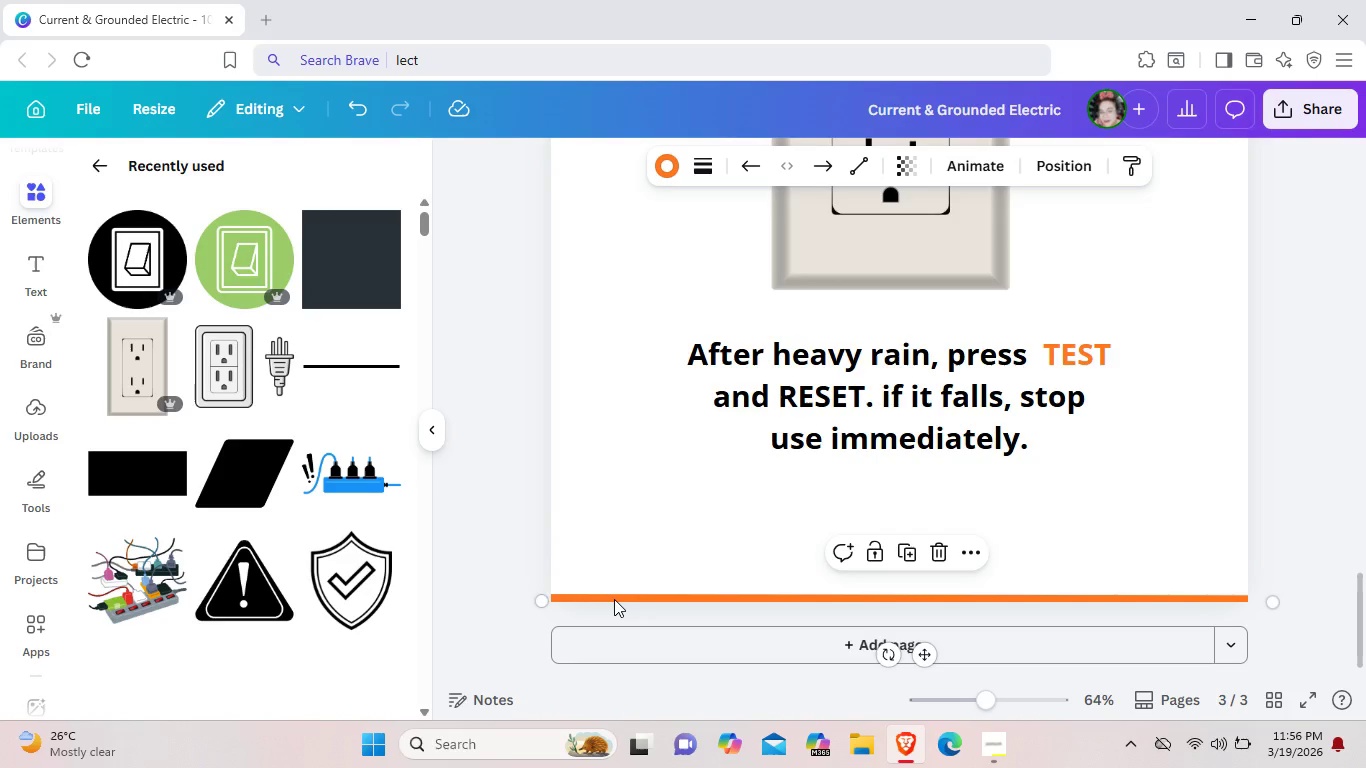 
key(Control+C)
 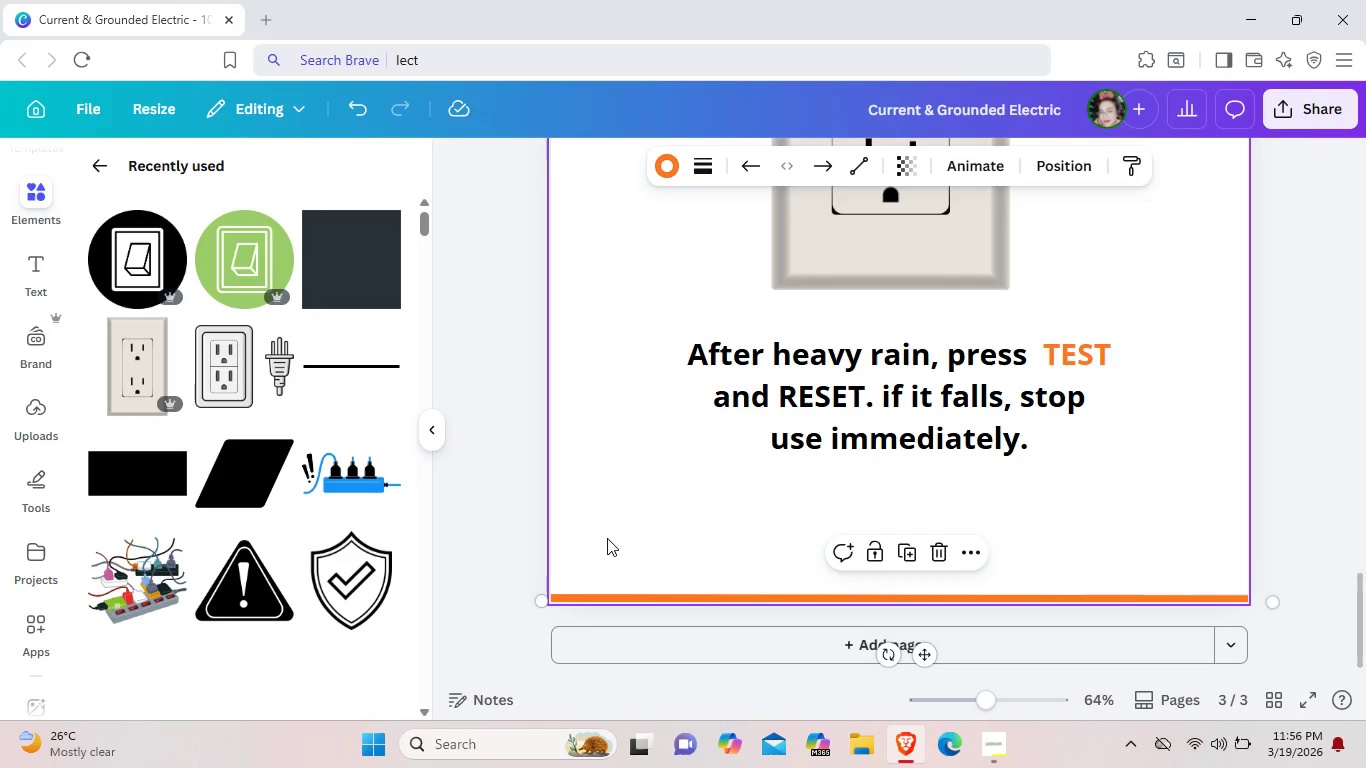 
key(Control+V)
 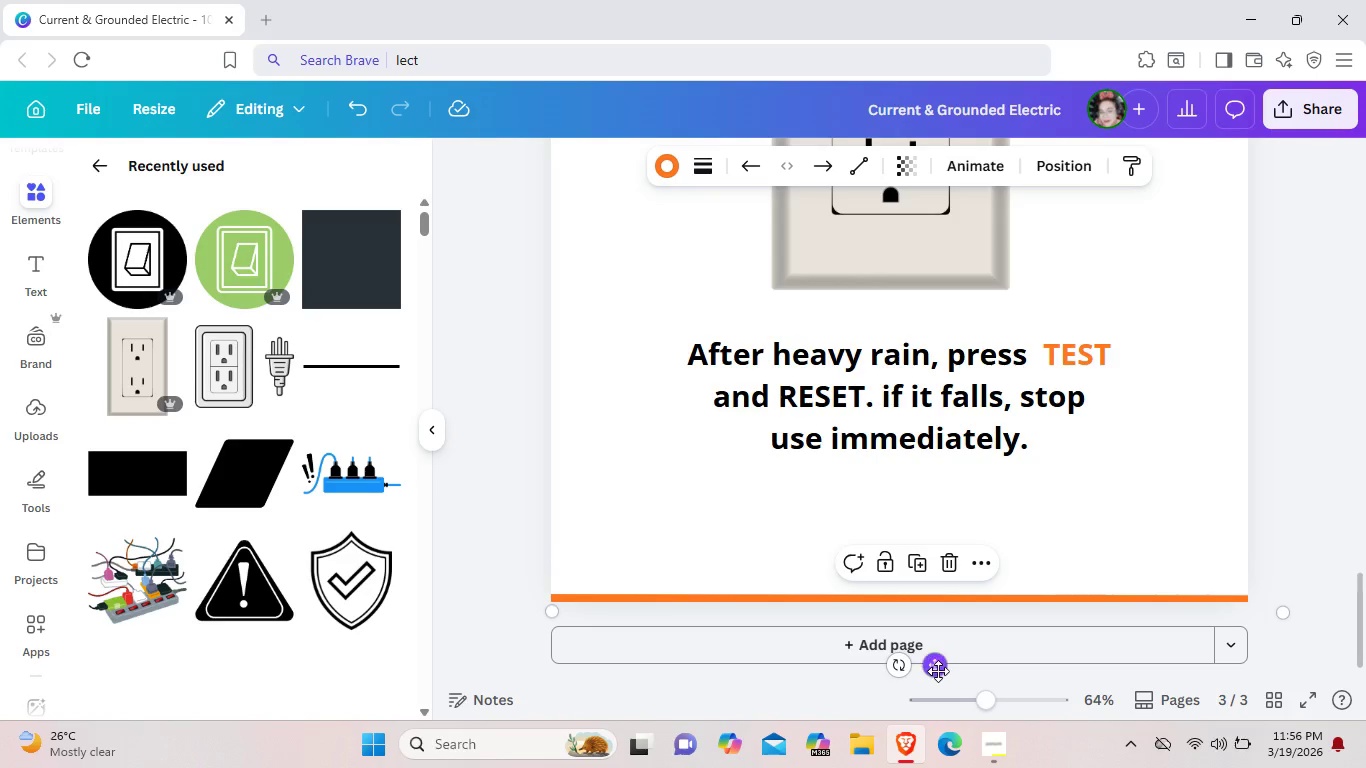 
left_click_drag(start_coordinate=[939, 671], to_coordinate=[937, 632])
 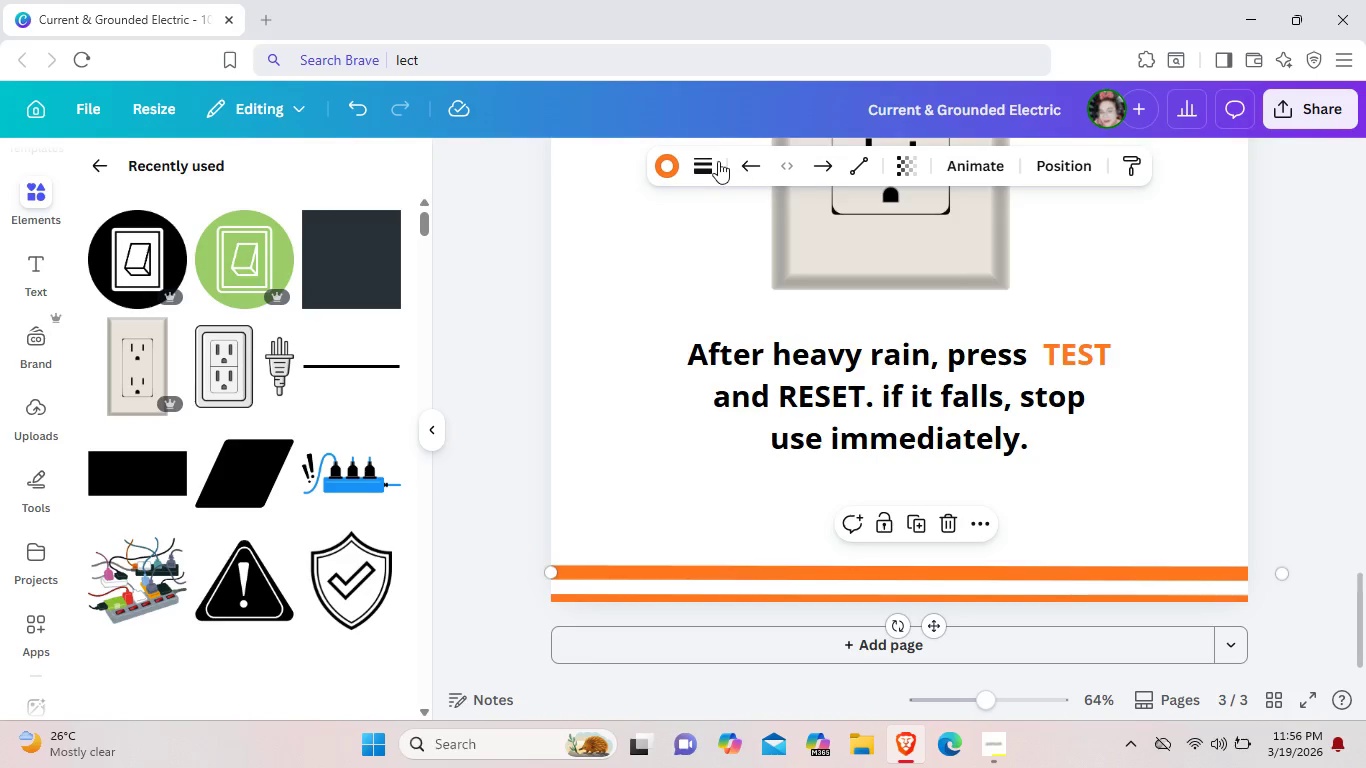 
left_click([718, 161])
 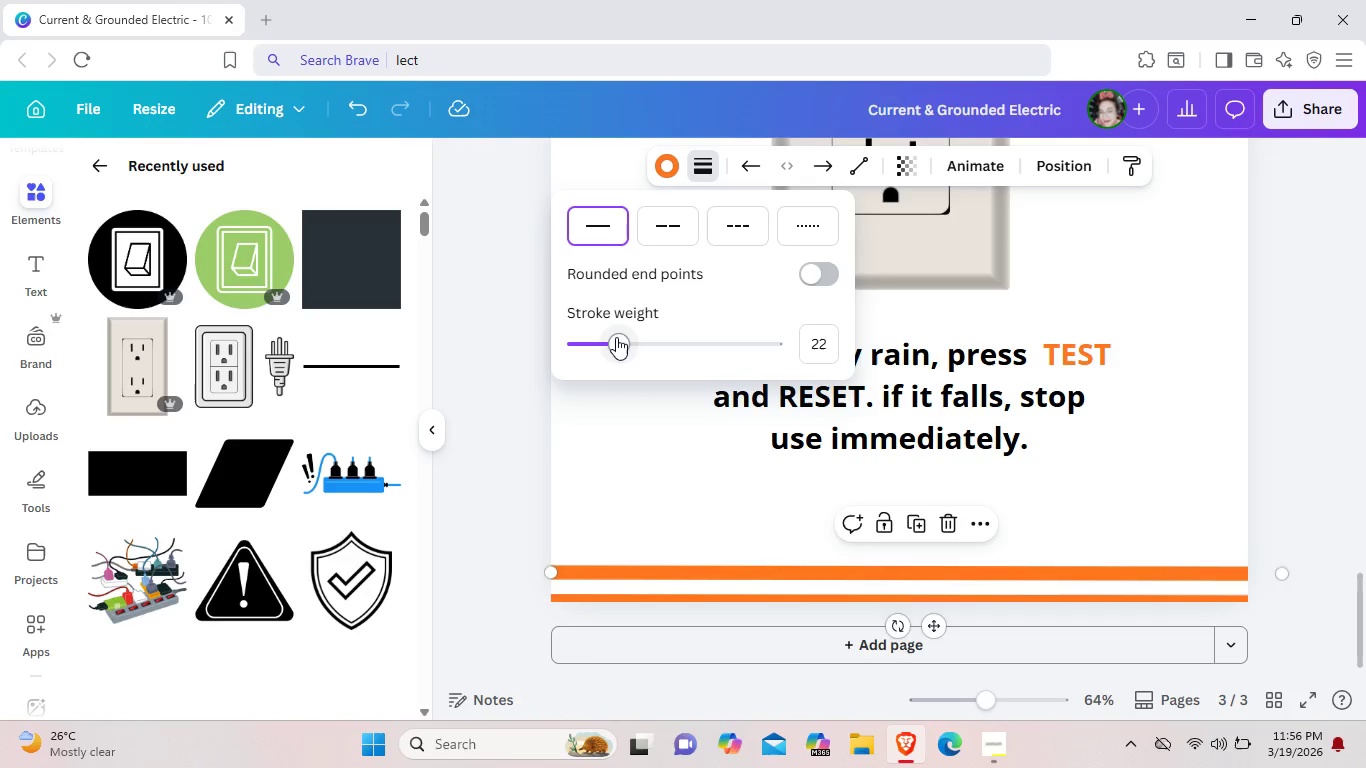 
left_click_drag(start_coordinate=[616, 337], to_coordinate=[603, 340])
 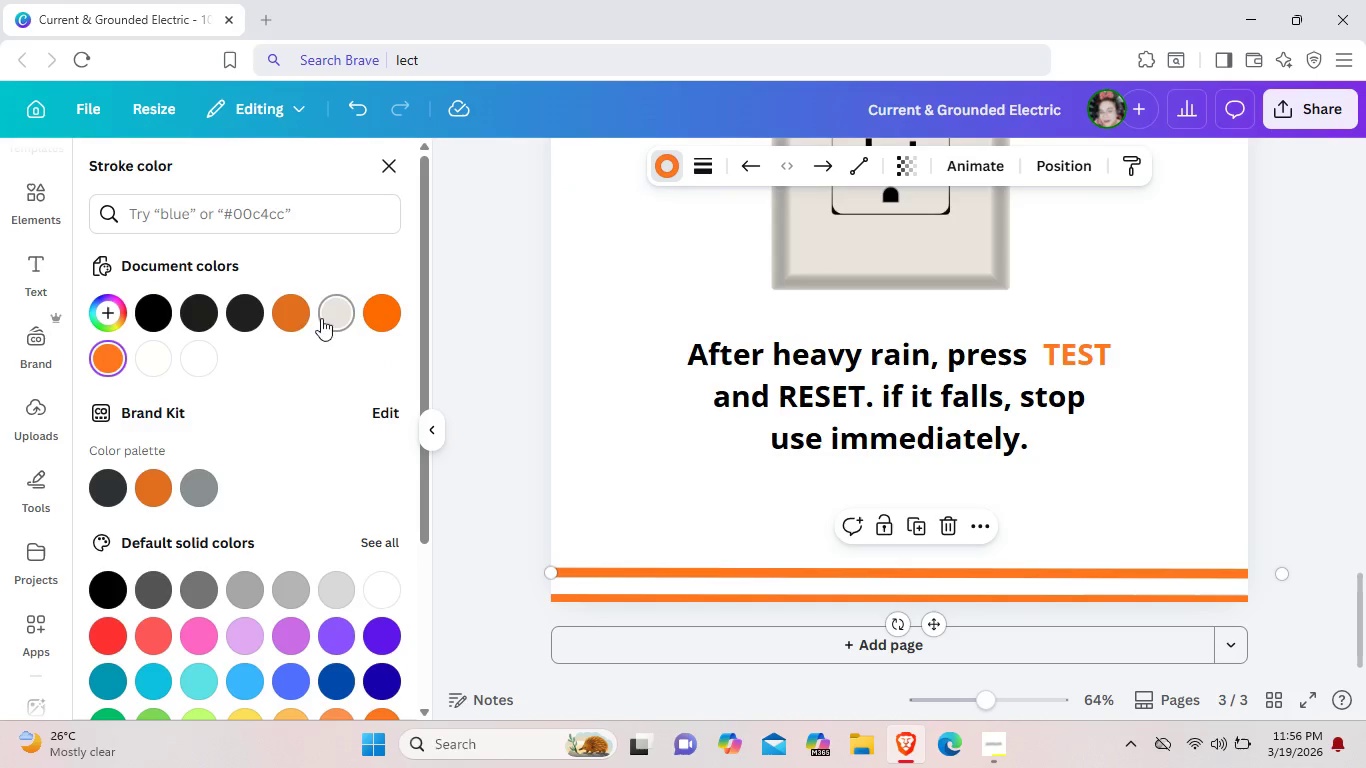 
wait(10.06)
 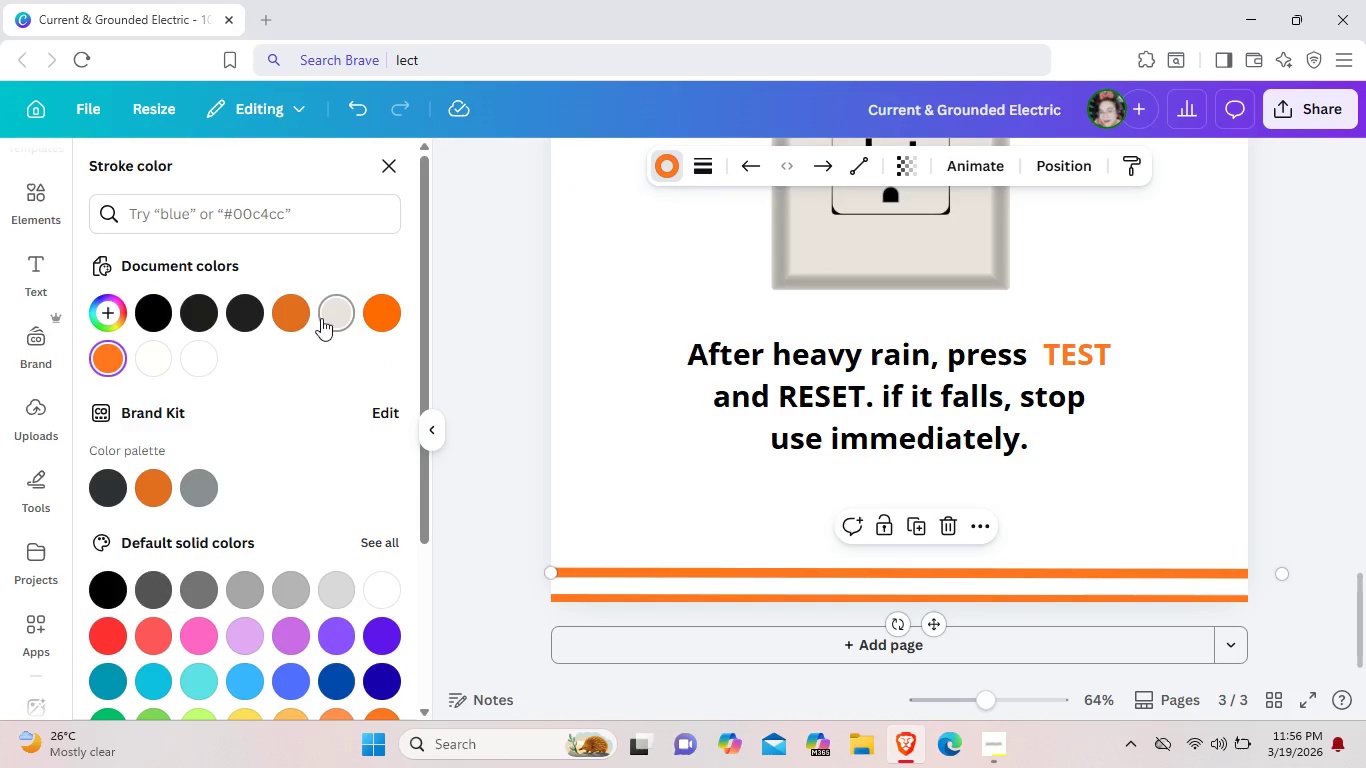 
left_click_drag(start_coordinate=[933, 623], to_coordinate=[933, 634])
 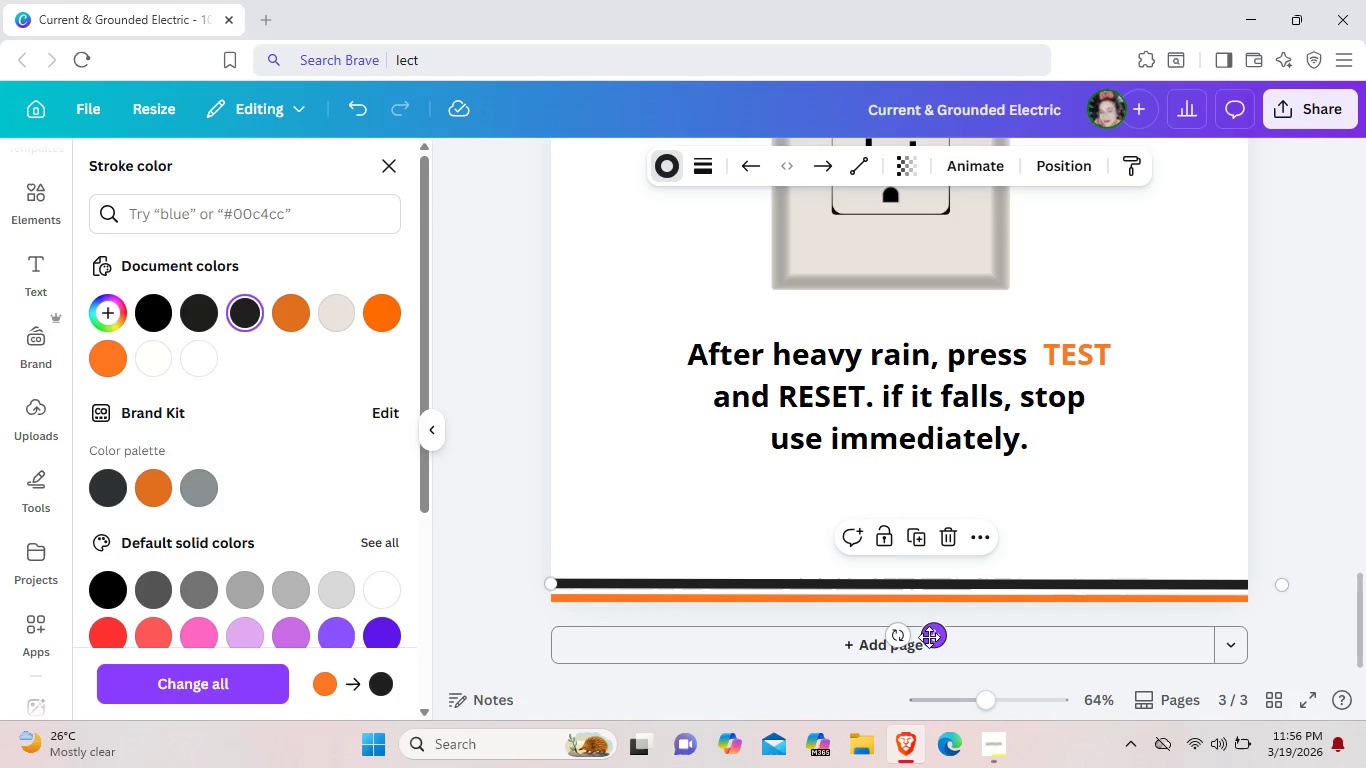 
key(ArrowDown)
 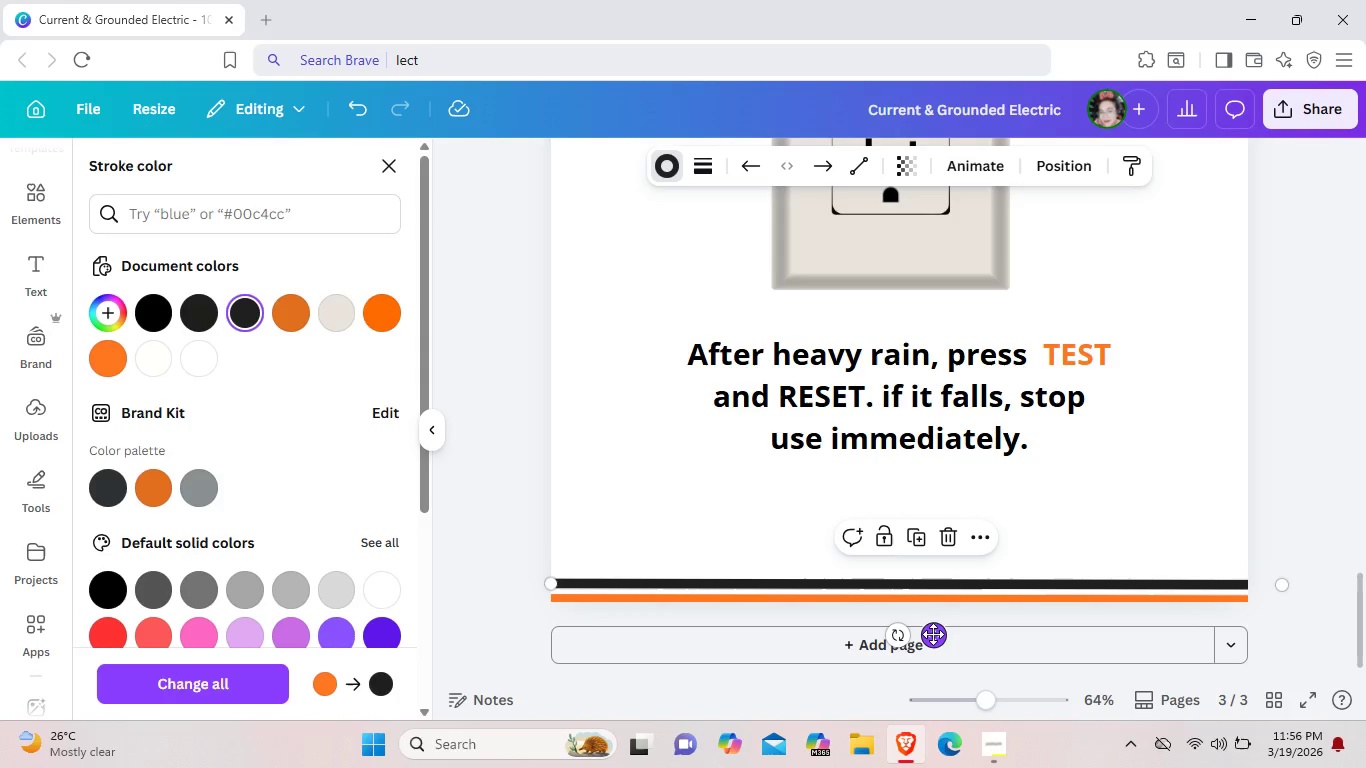 
key(ArrowDown)
 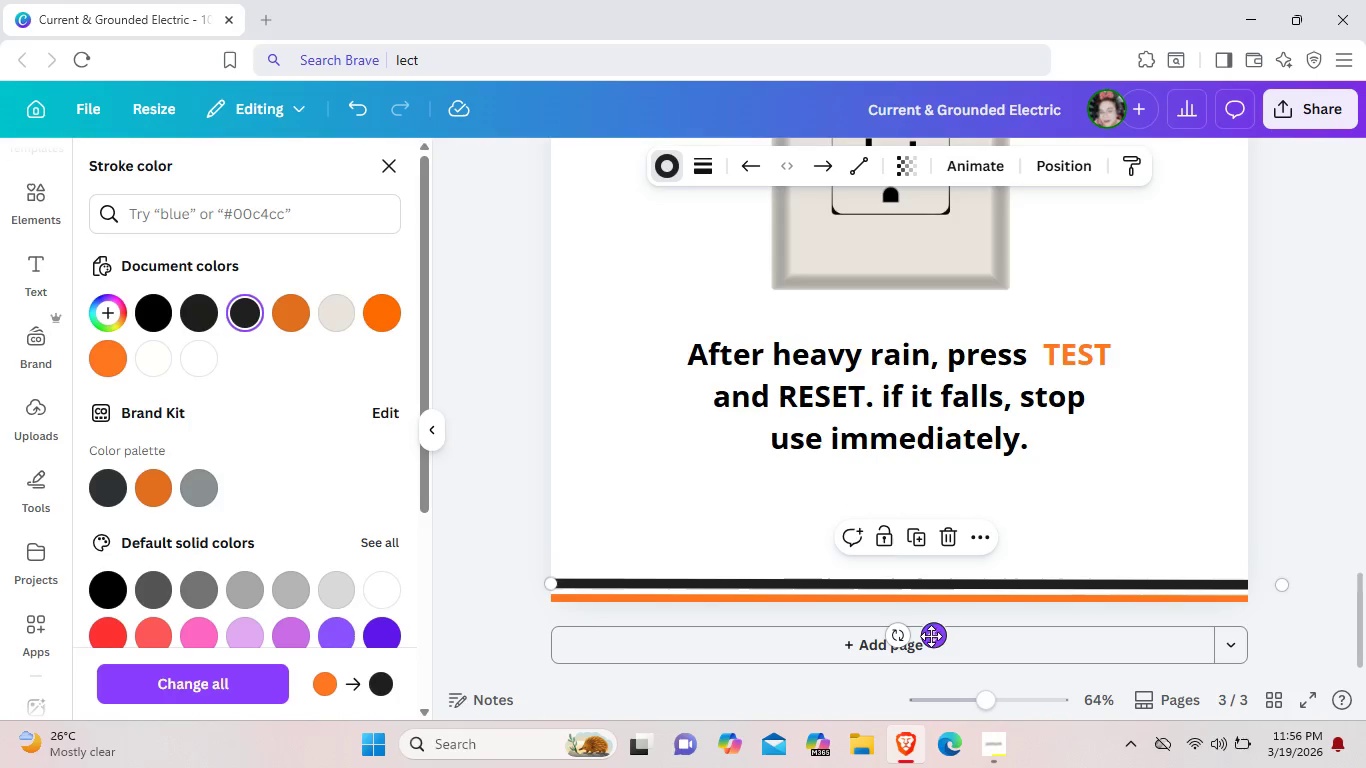 
key(ArrowDown)
 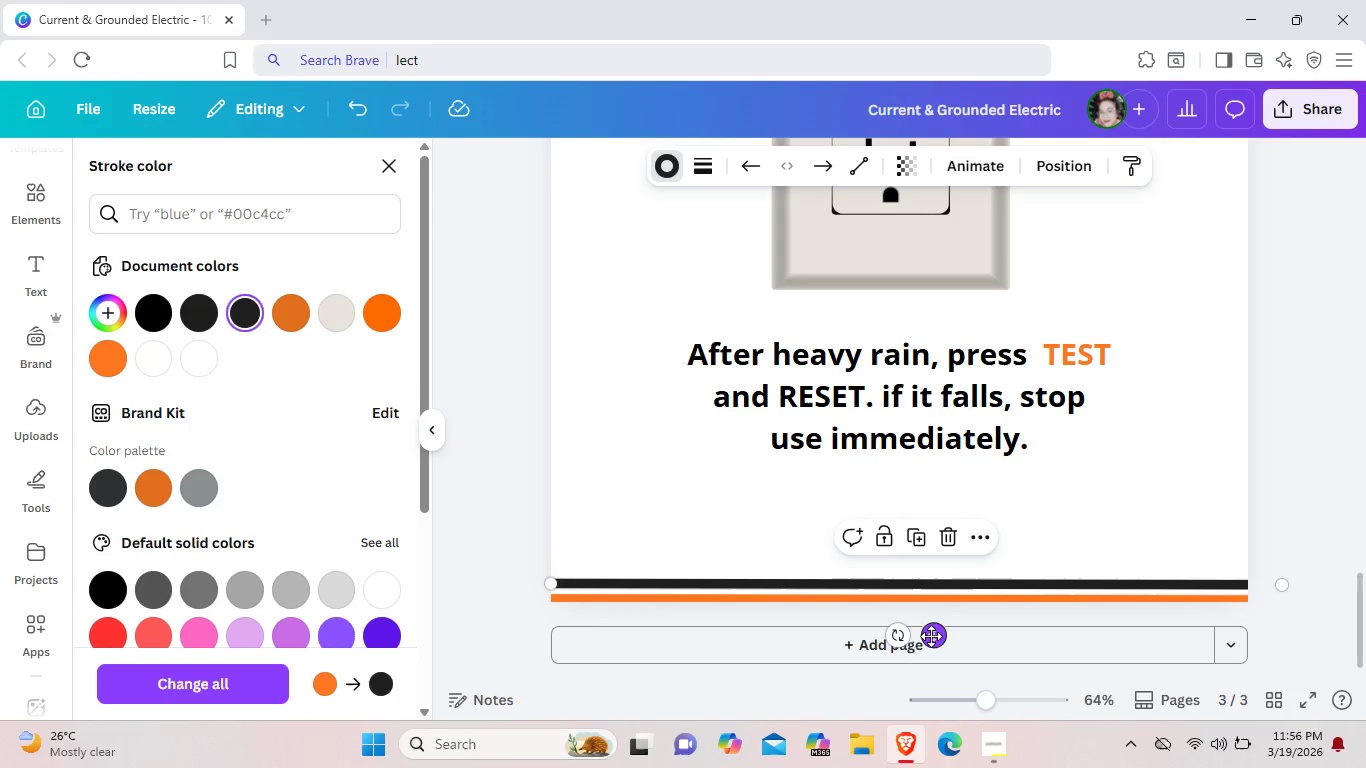 
key(ArrowDown)
 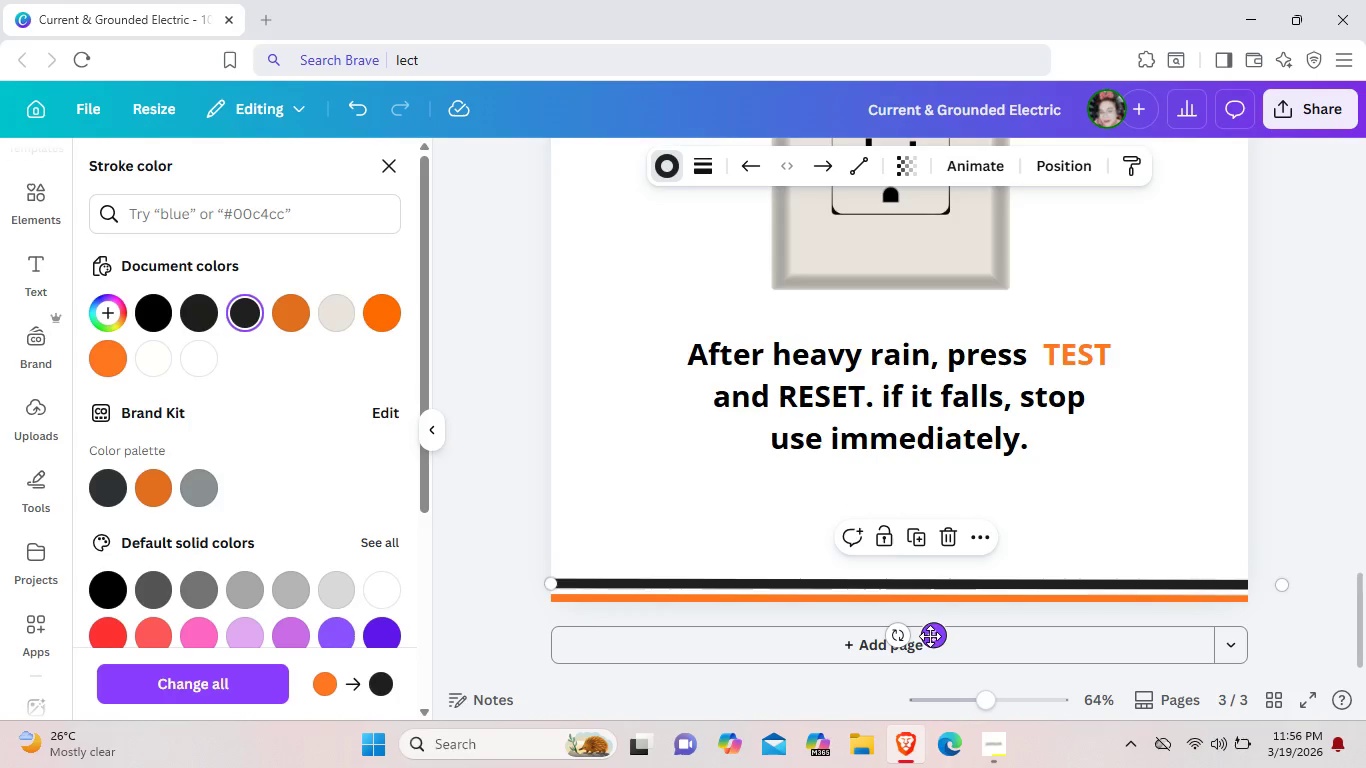 
key(ArrowDown)
 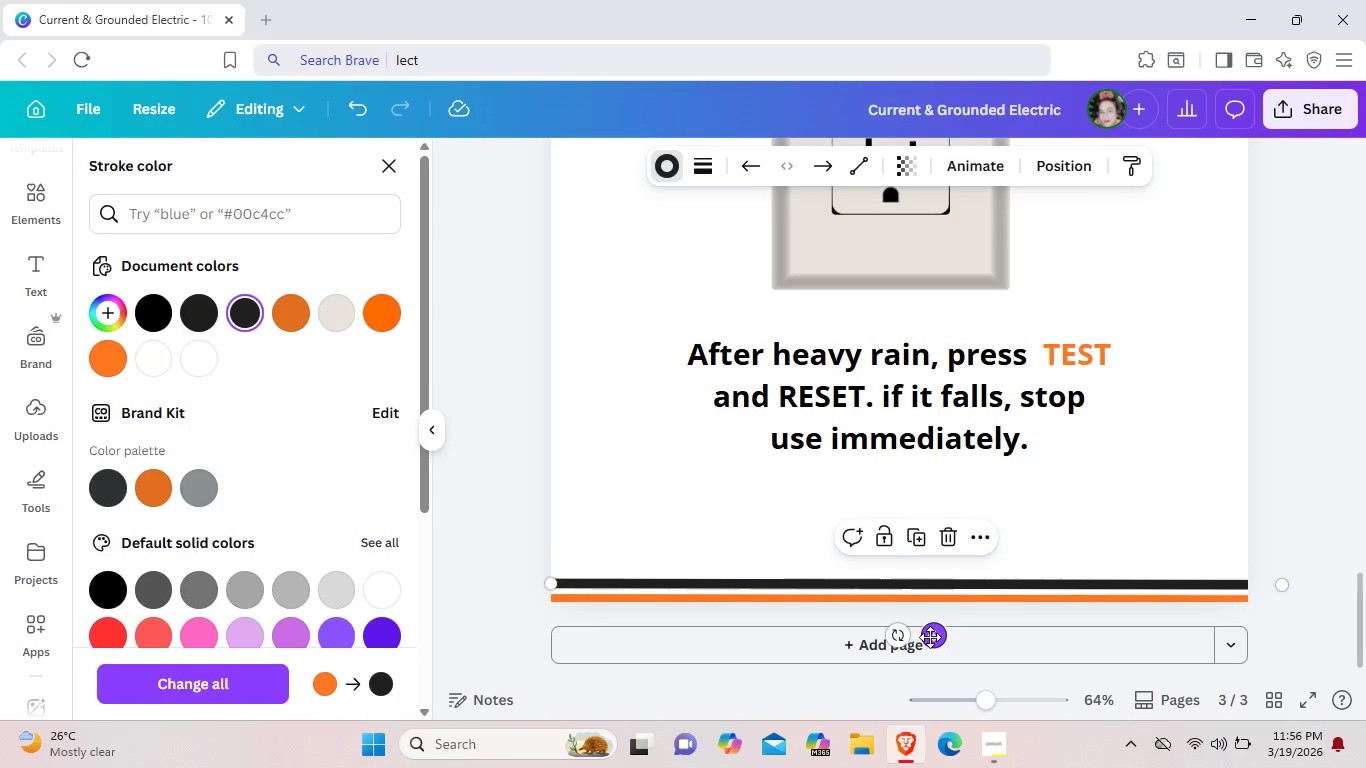 
key(ArrowDown)
 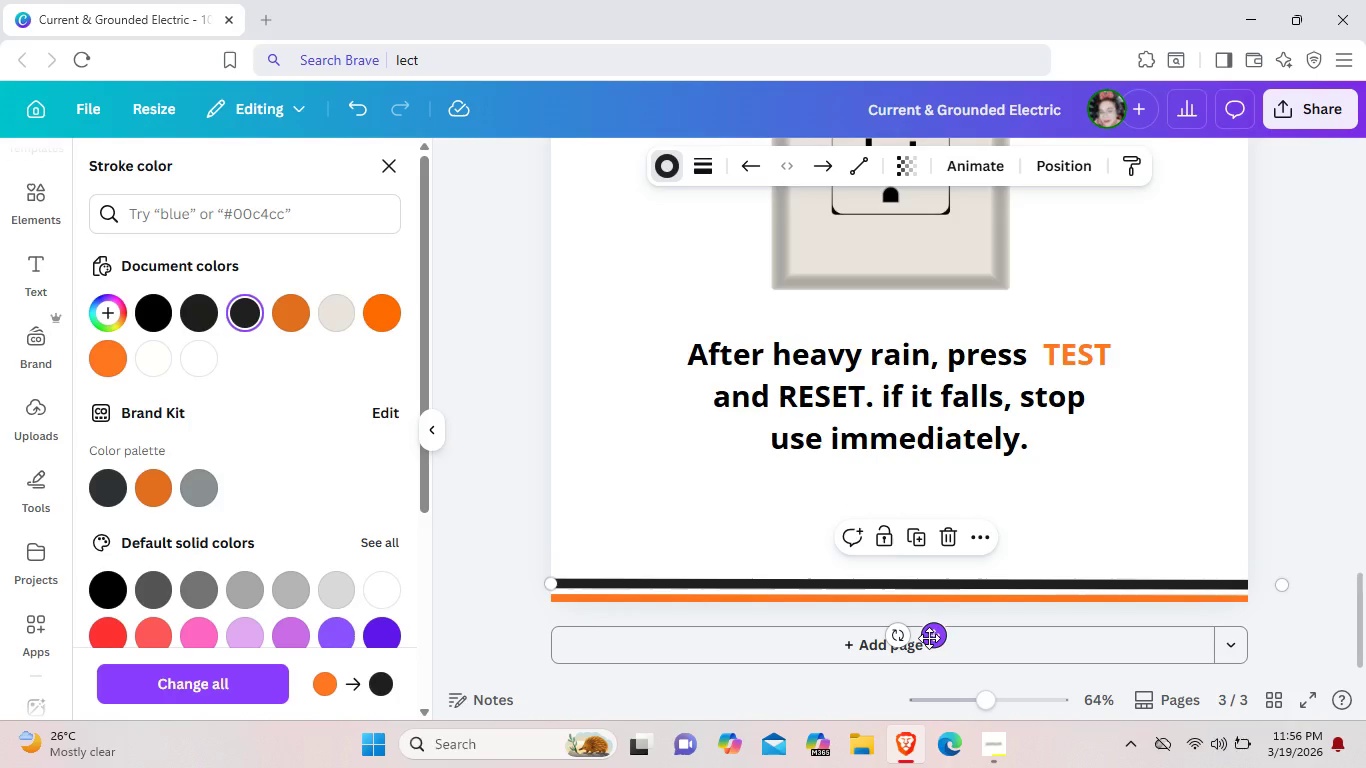 
key(ArrowDown)
 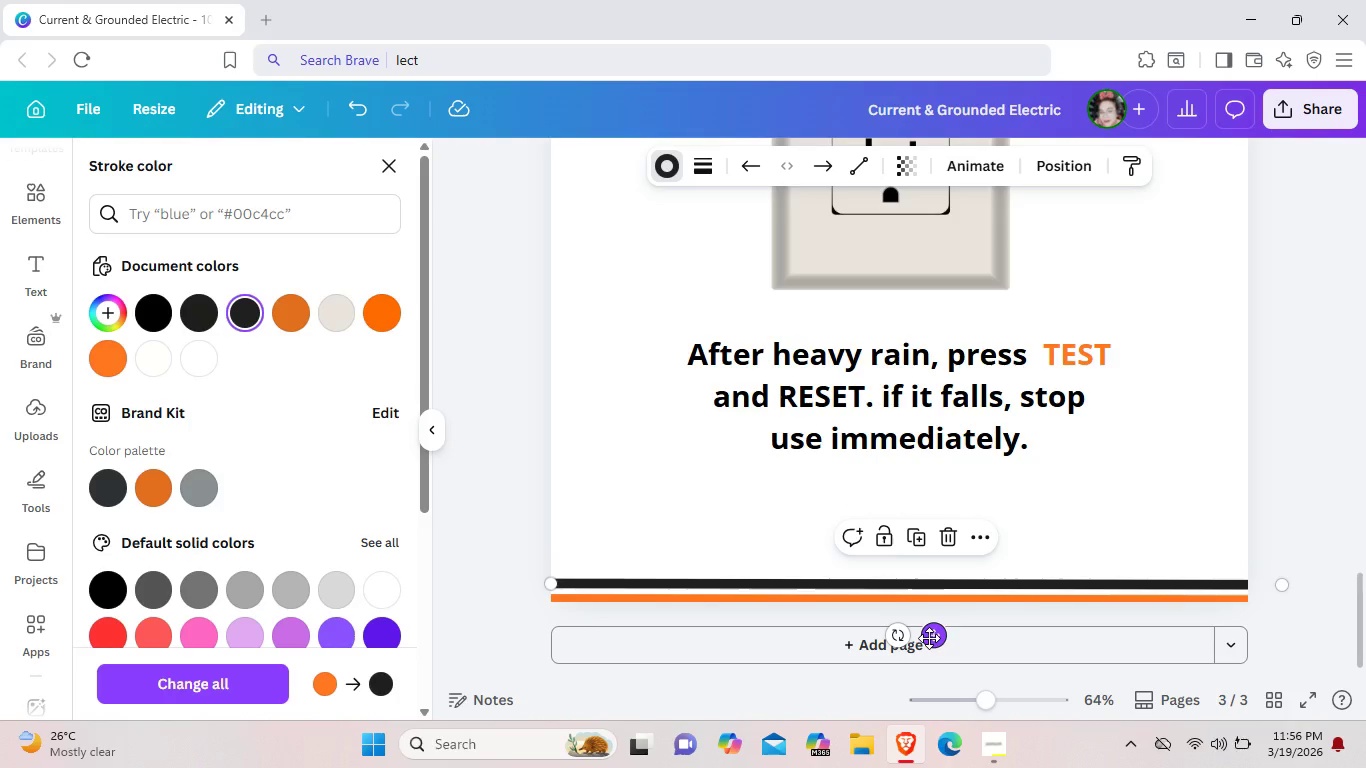 
key(ArrowDown)
 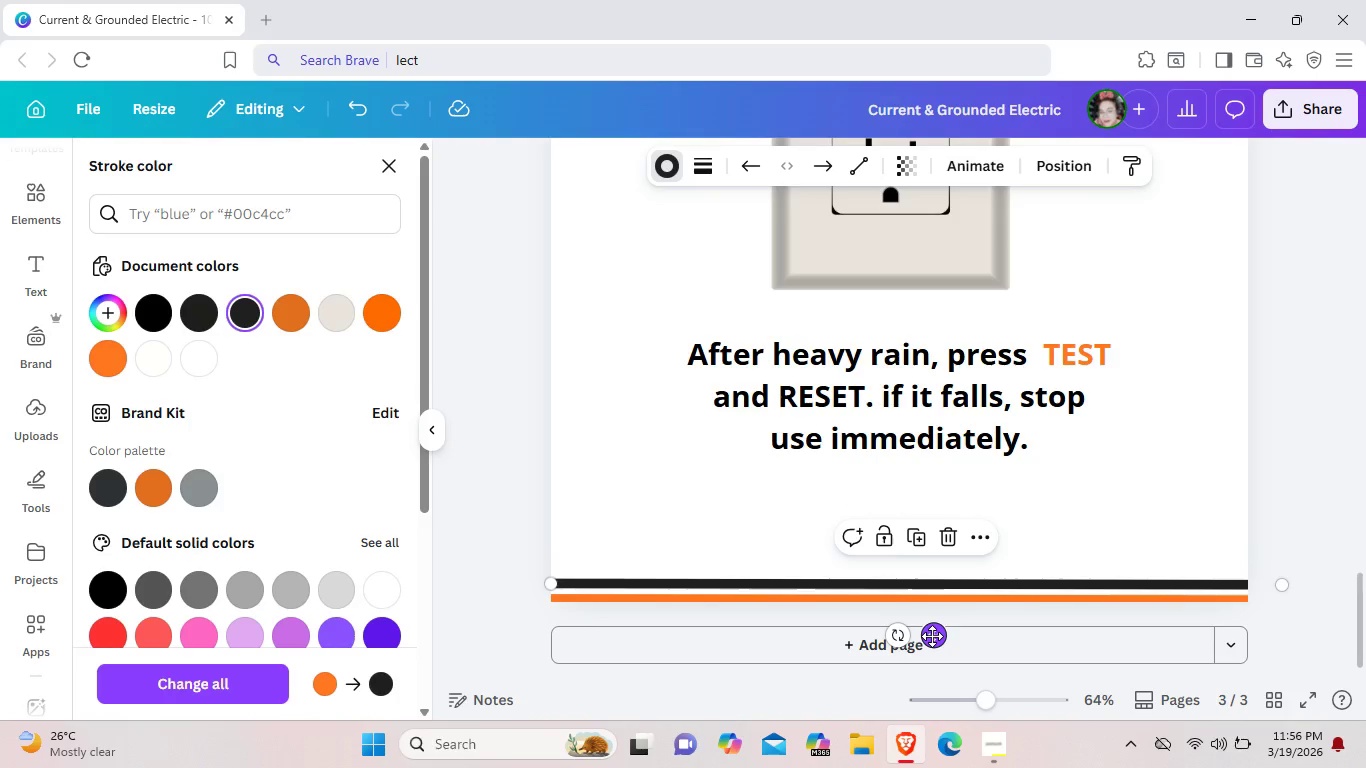 
key(ArrowDown)
 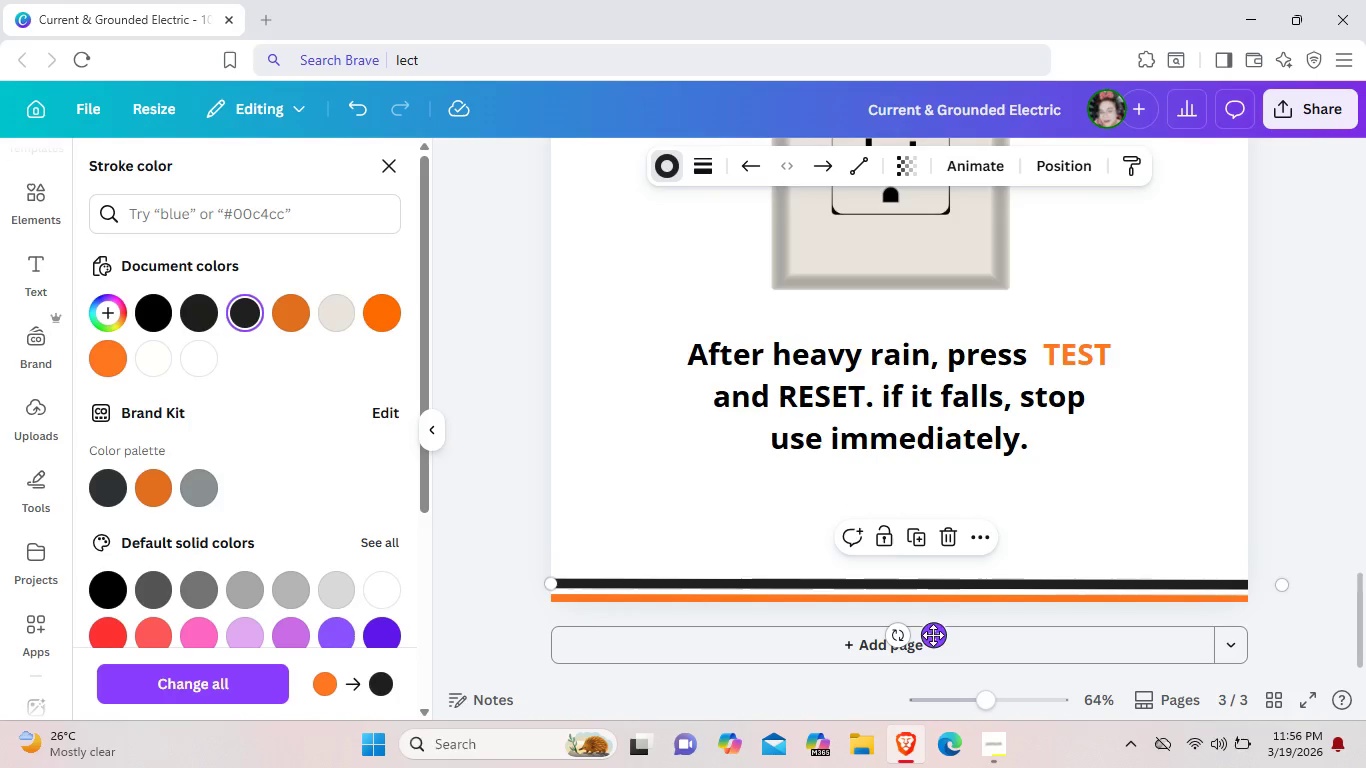 
key(ArrowDown)
 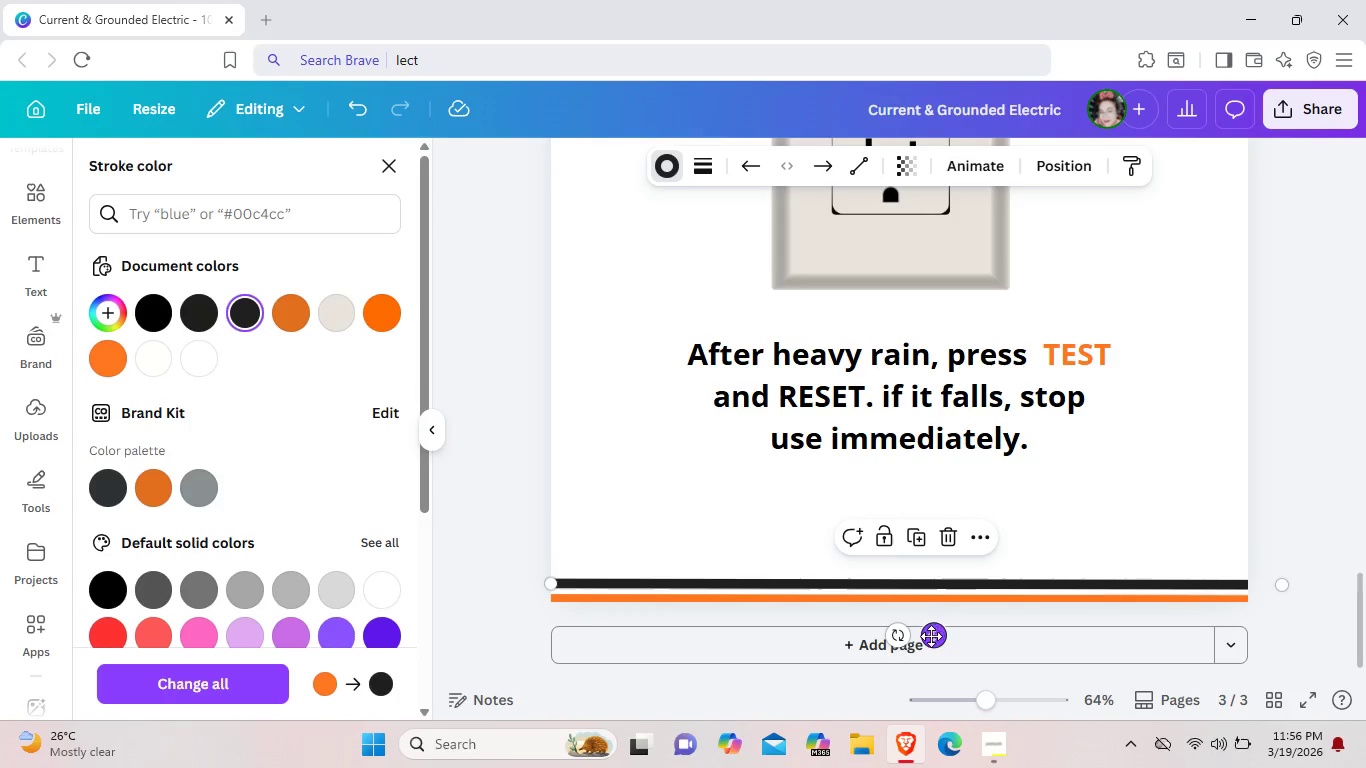 
key(ArrowDown)
 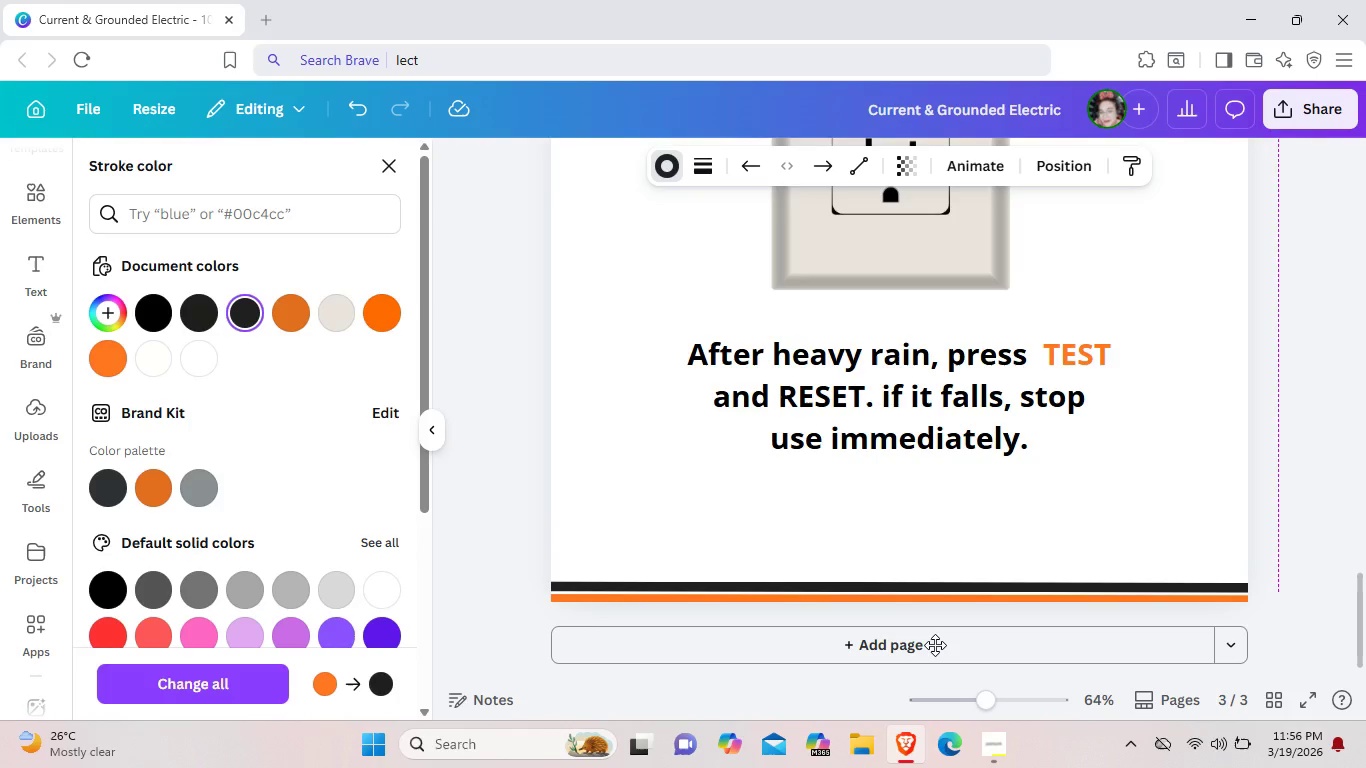 
wait(7.34)
 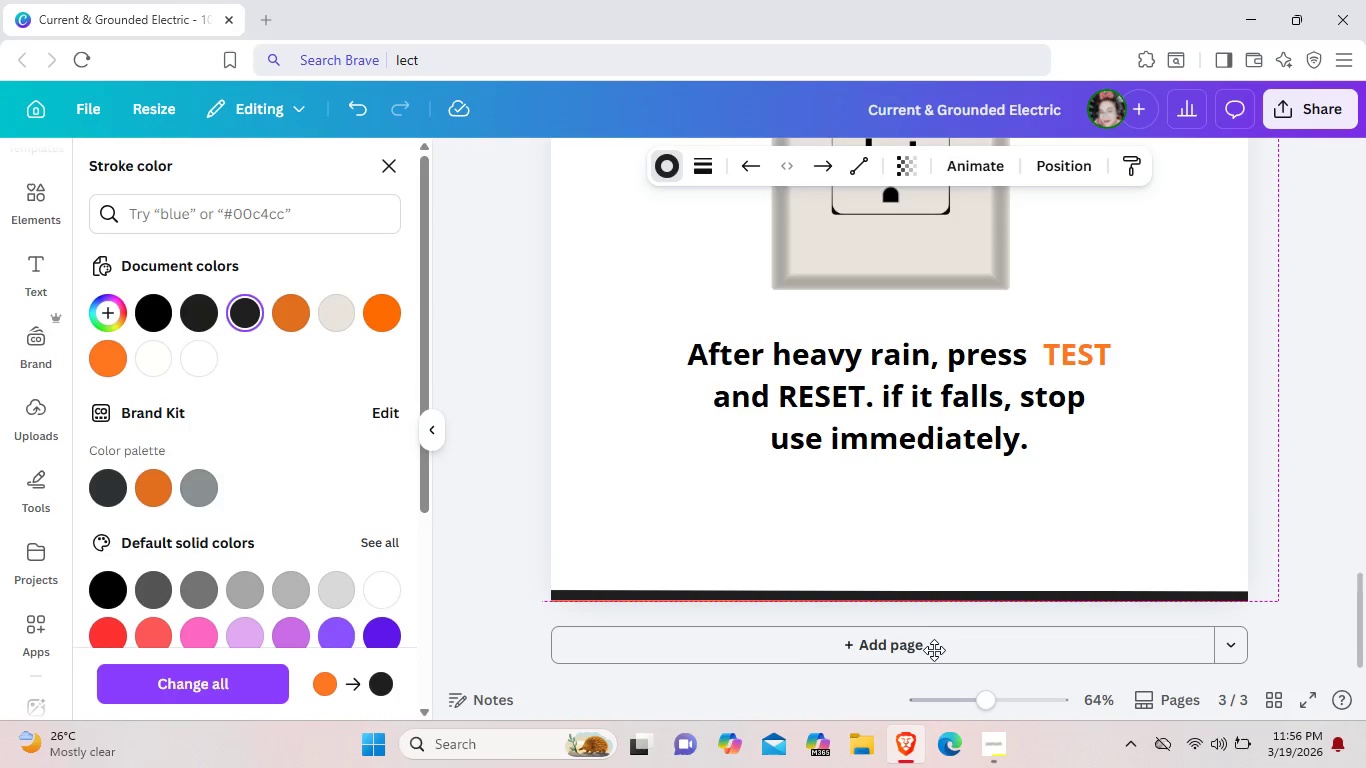 
left_click([1296, 628])
 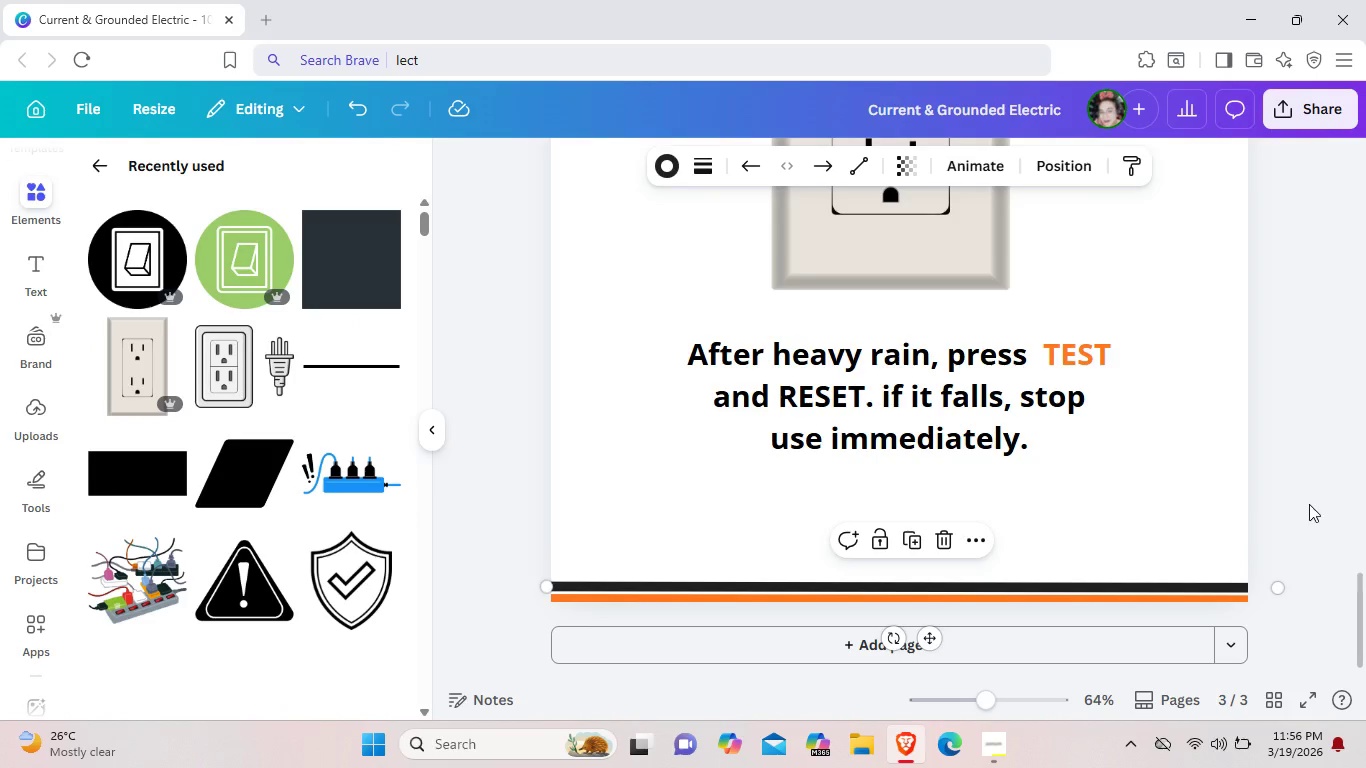 
left_click([1309, 503])
 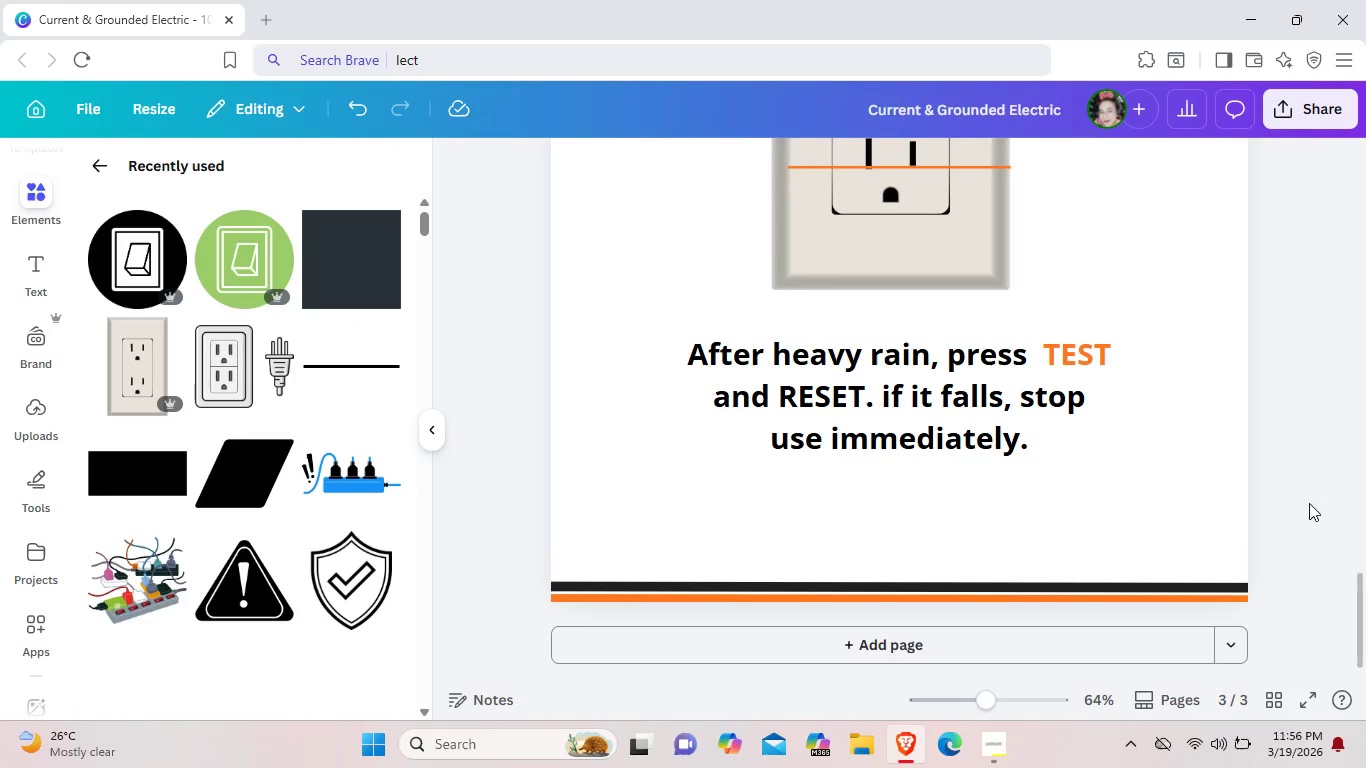 
wait(5.28)
 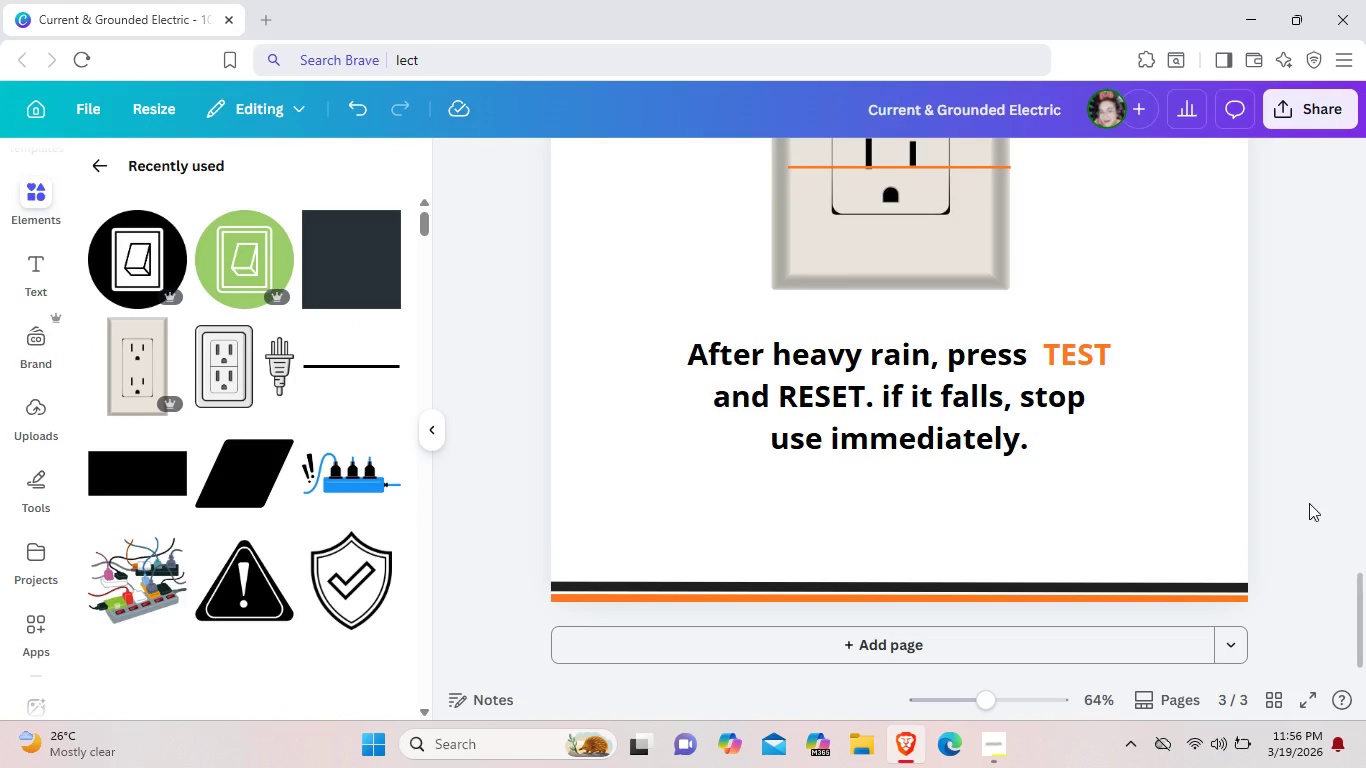 
left_click([1187, 581])
 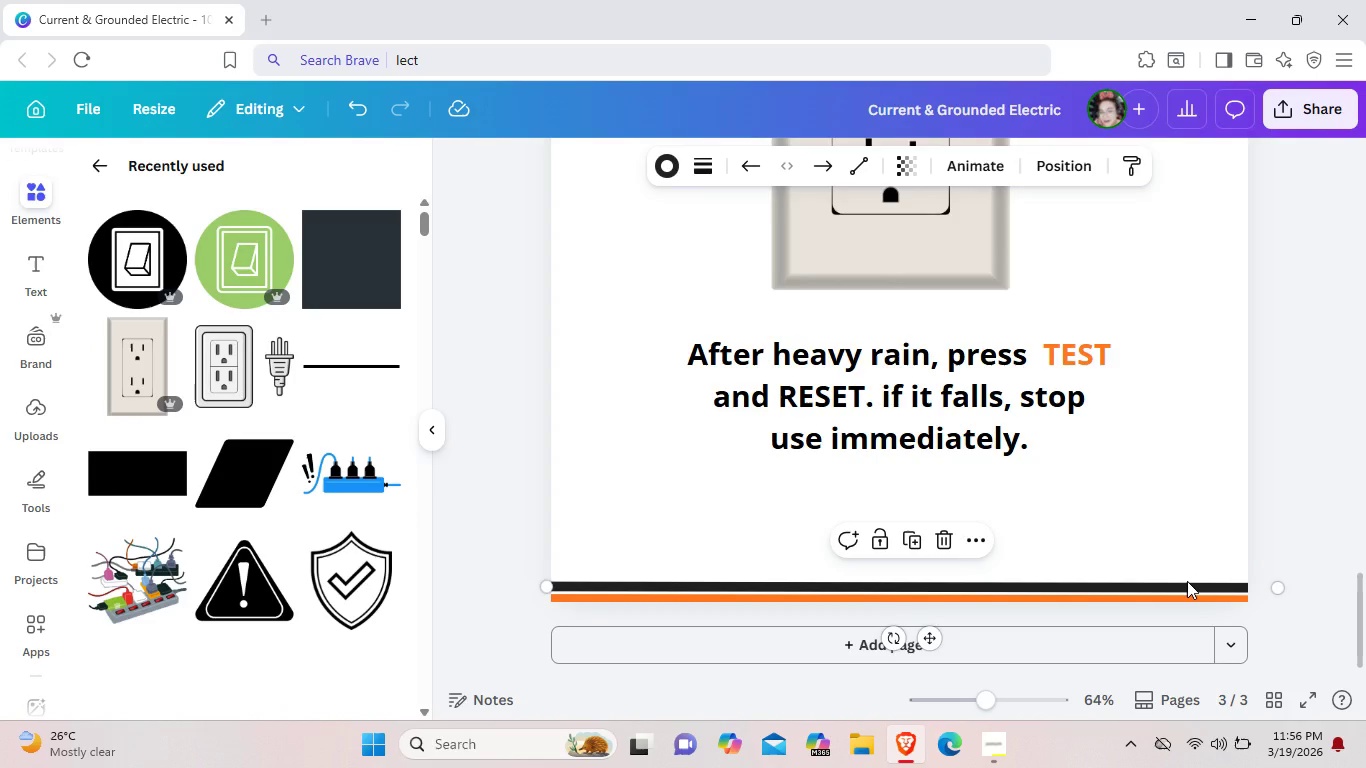 
key(Control+C)
 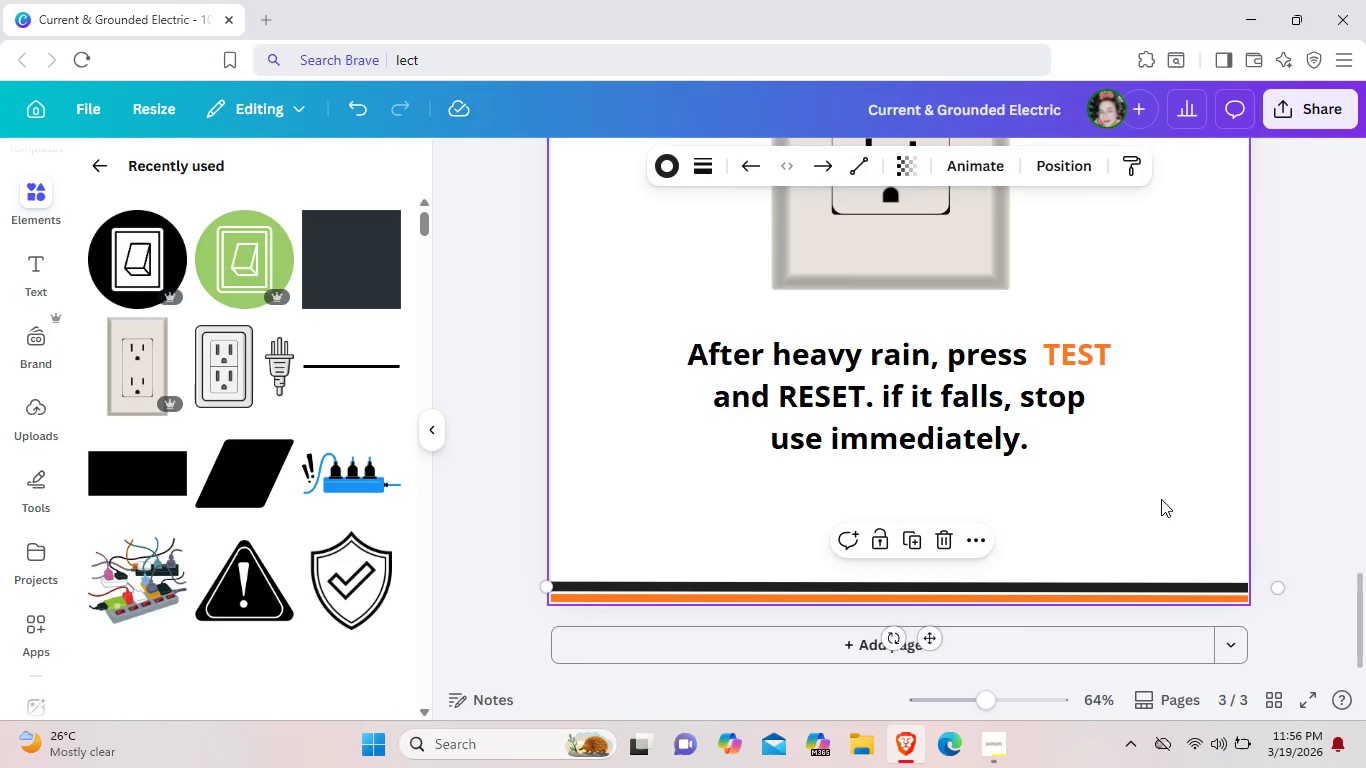 
left_click([1161, 499])
 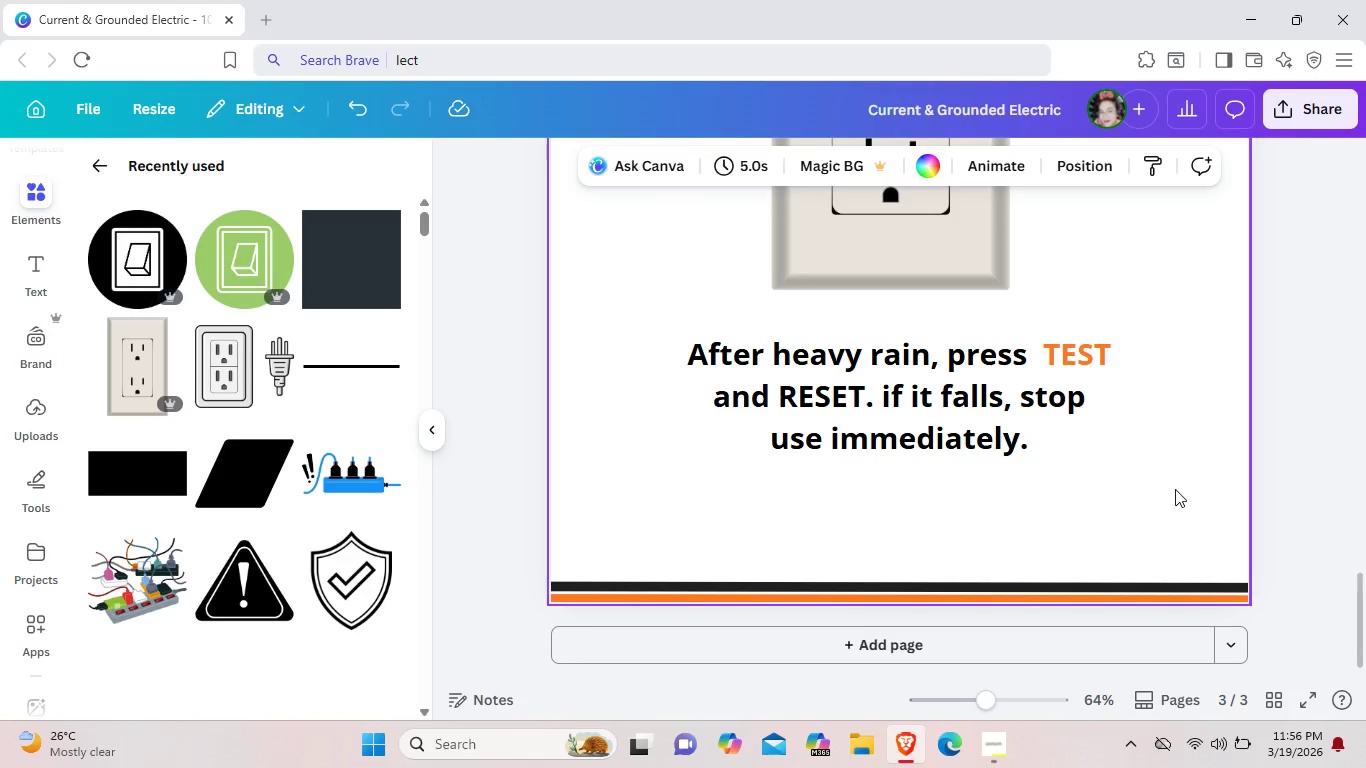 
key(Control+V)
 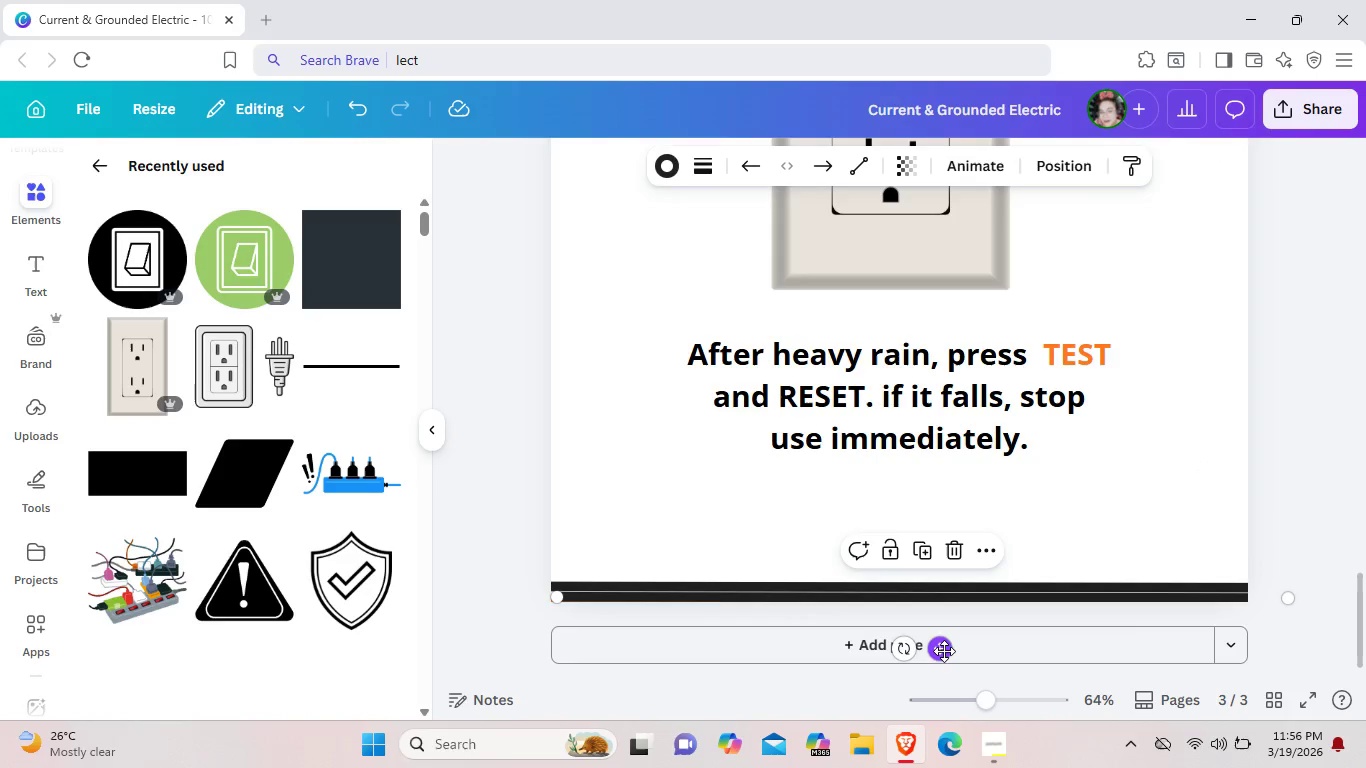 
left_click_drag(start_coordinate=[944, 651], to_coordinate=[931, 621])
 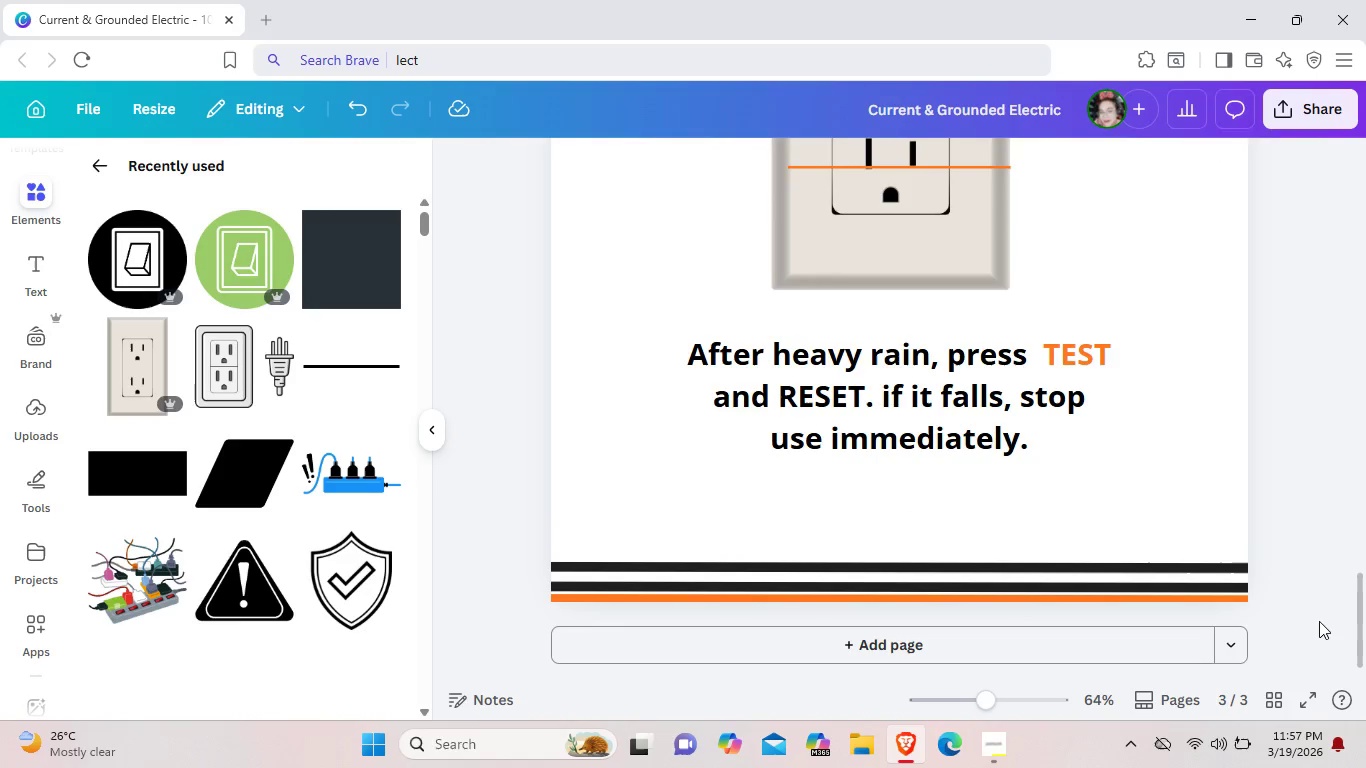 
left_click([1213, 598])
 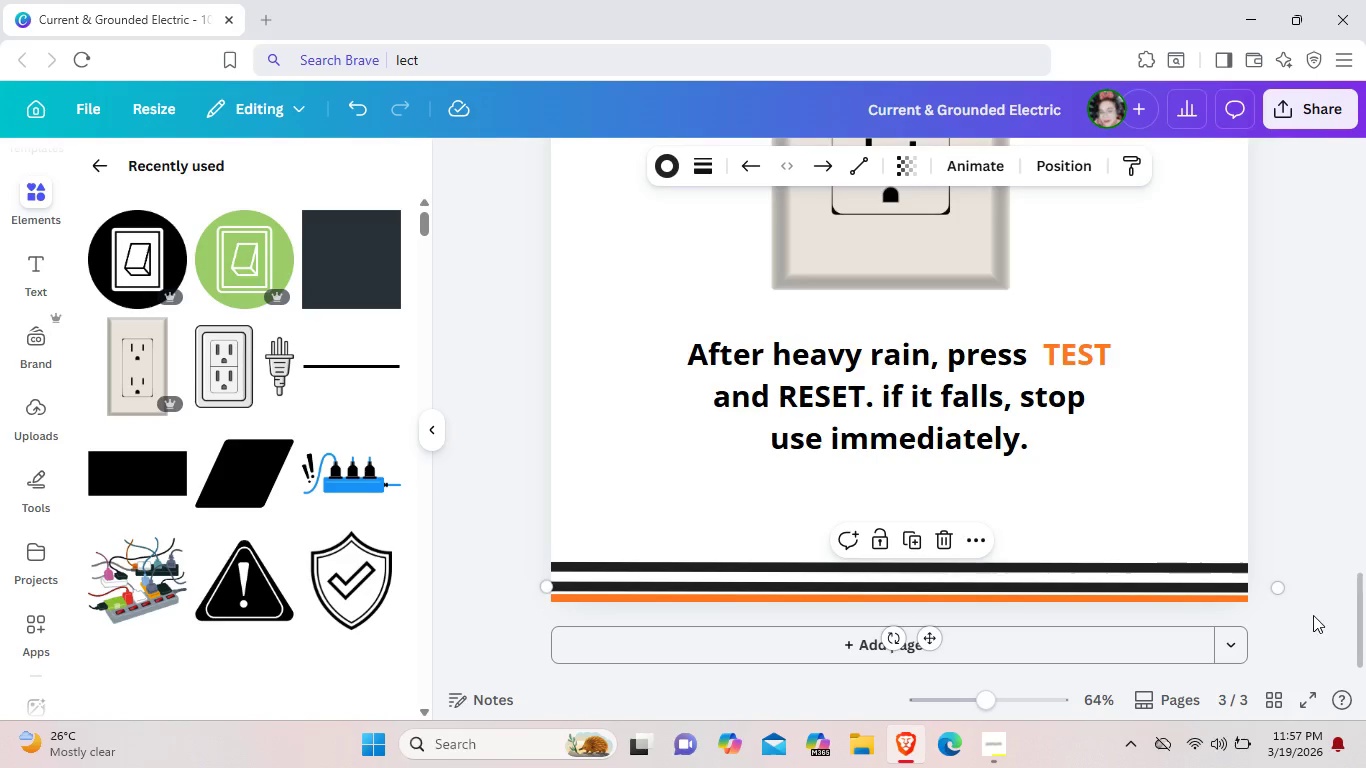 
left_click([1235, 599])
 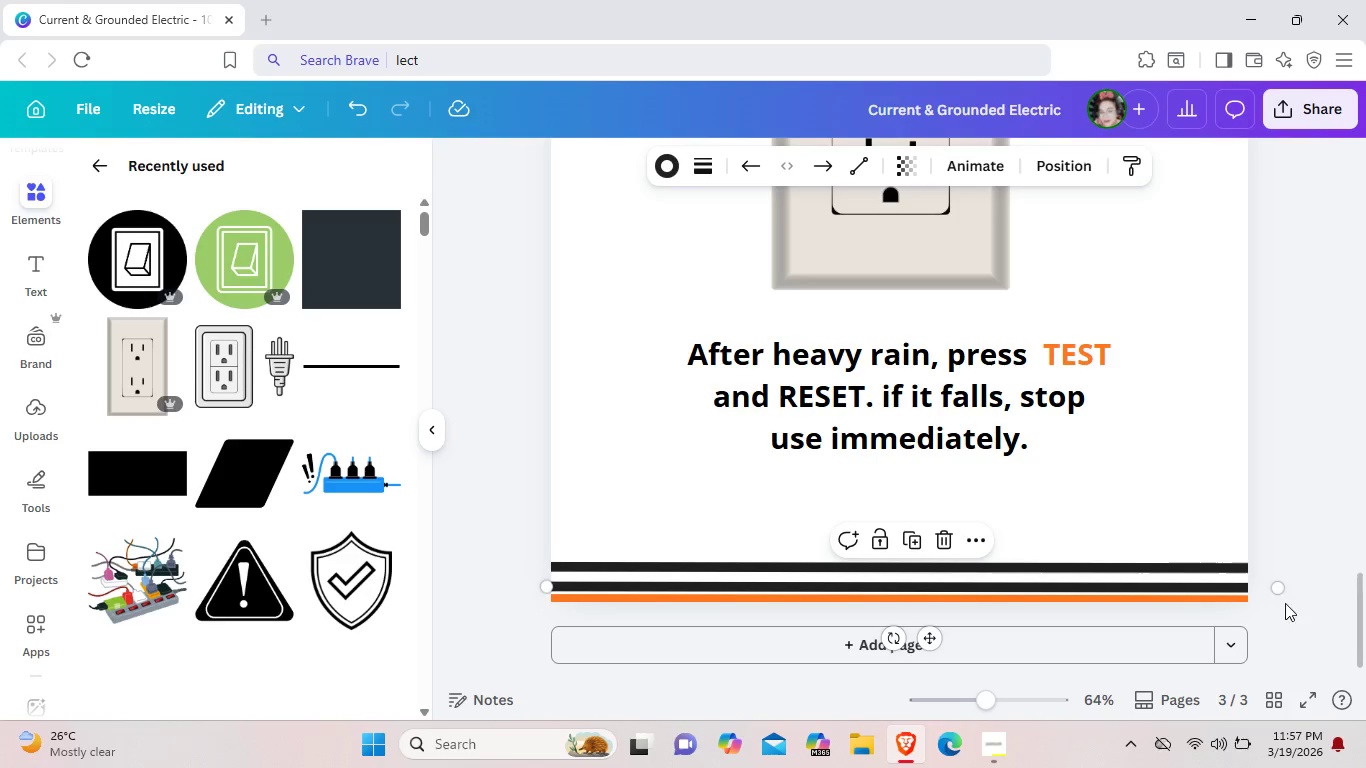 
left_click([1296, 613])
 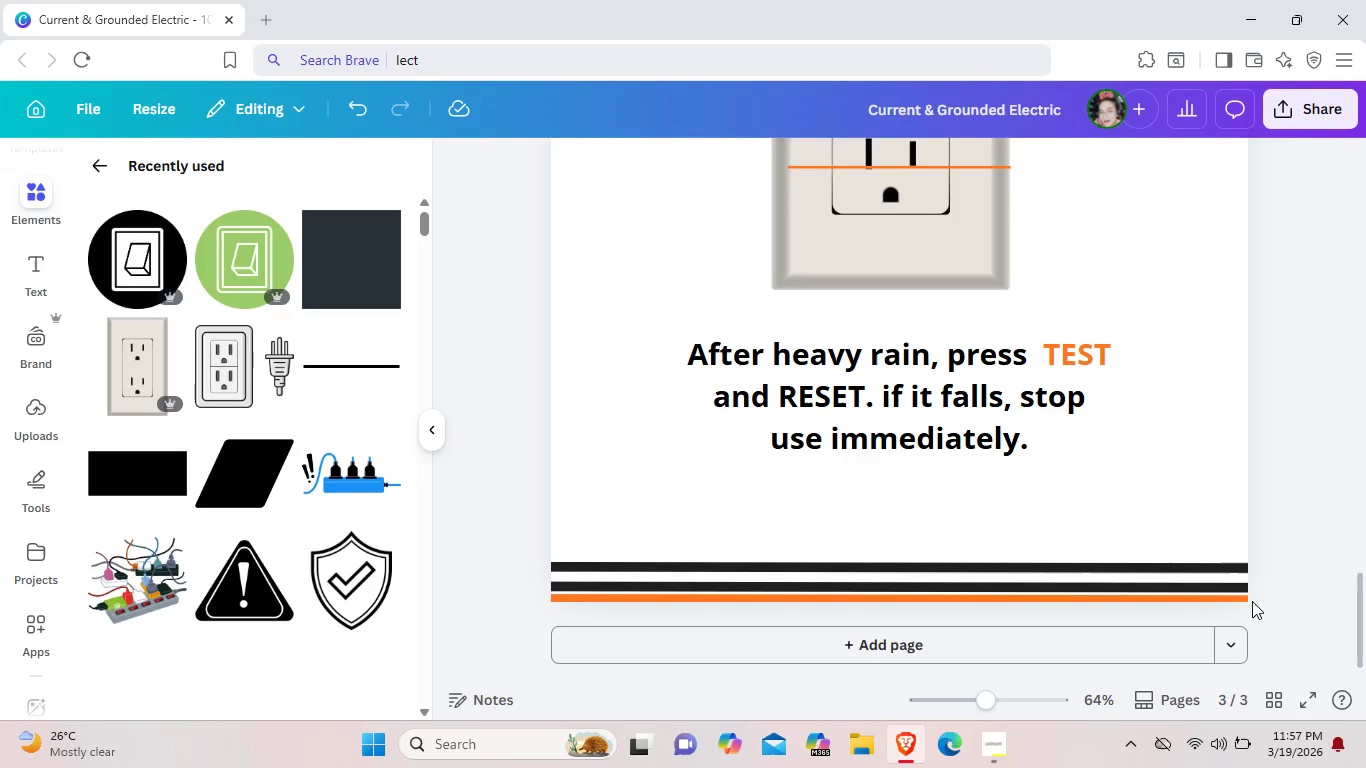 
left_click([1233, 599])
 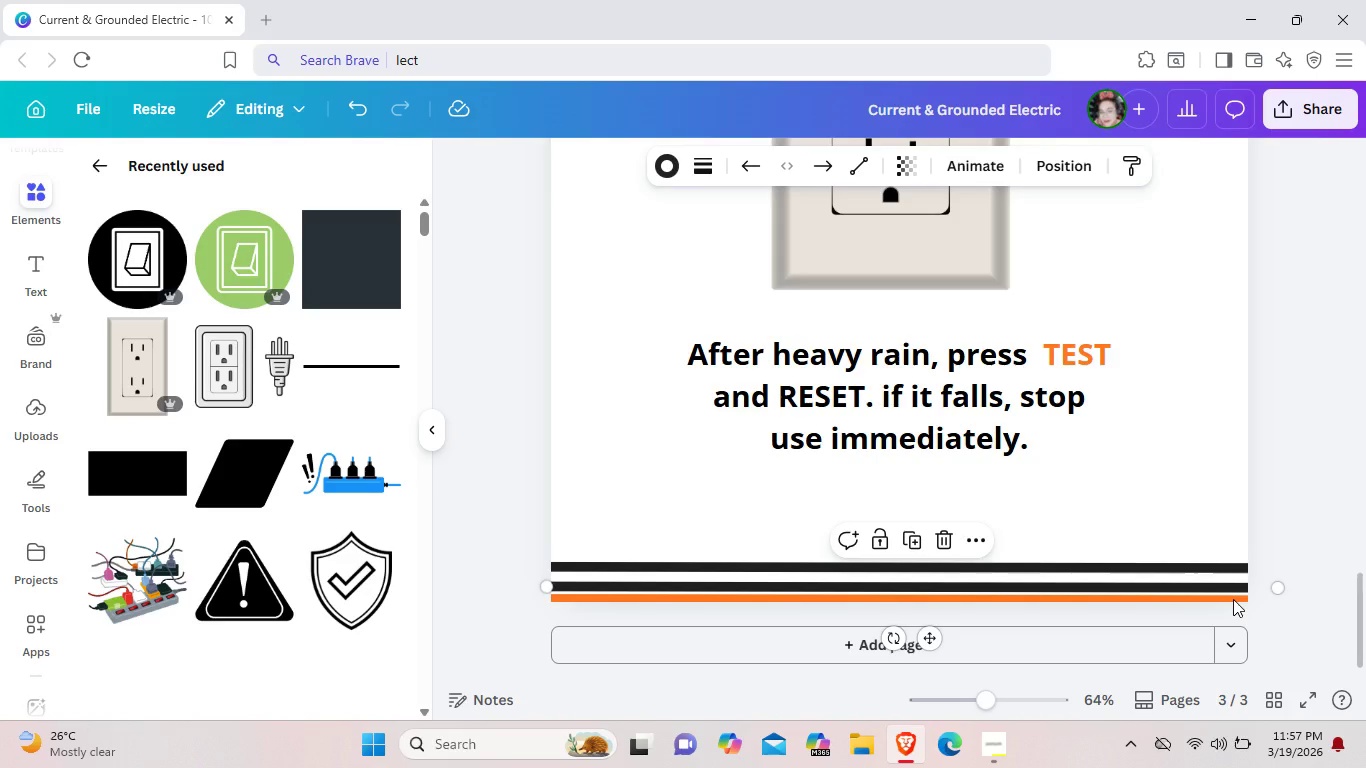 
key(ArrowUp)
 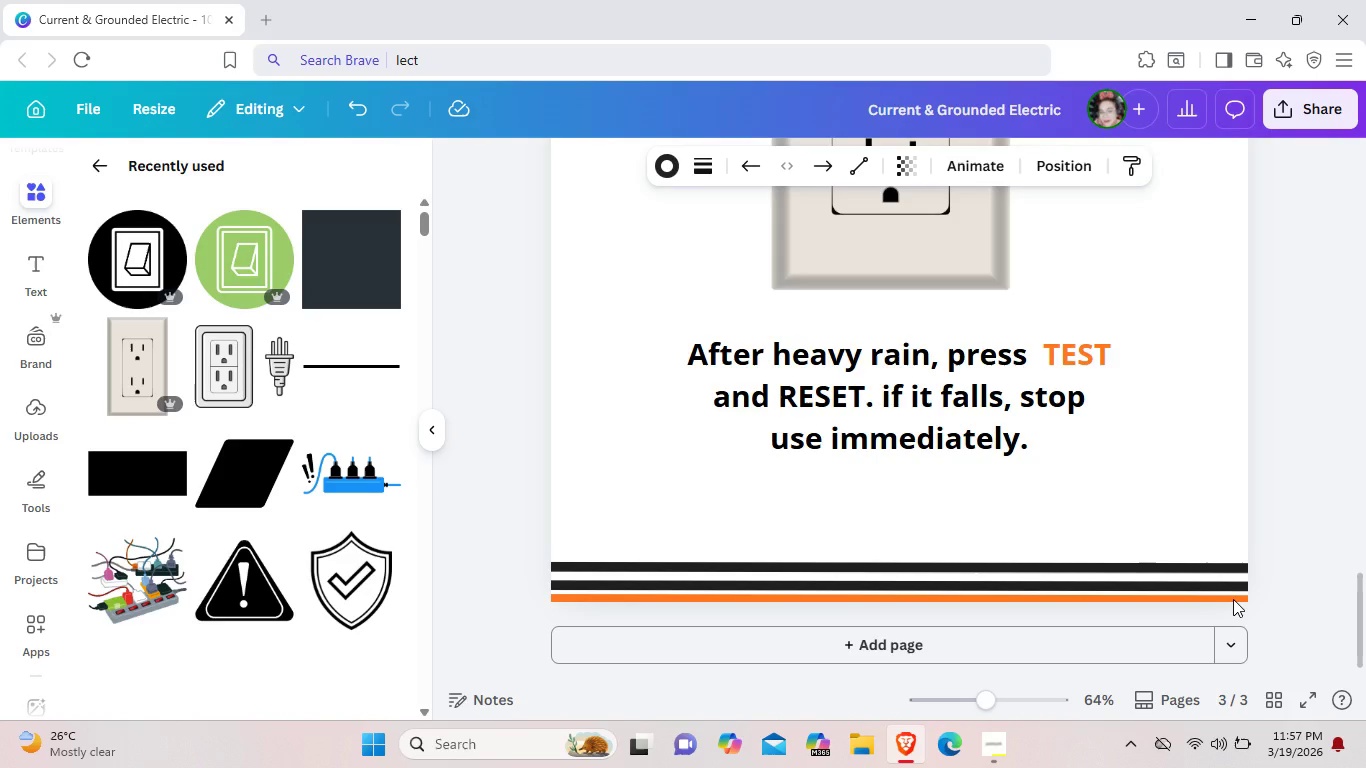 
key(ArrowUp)
 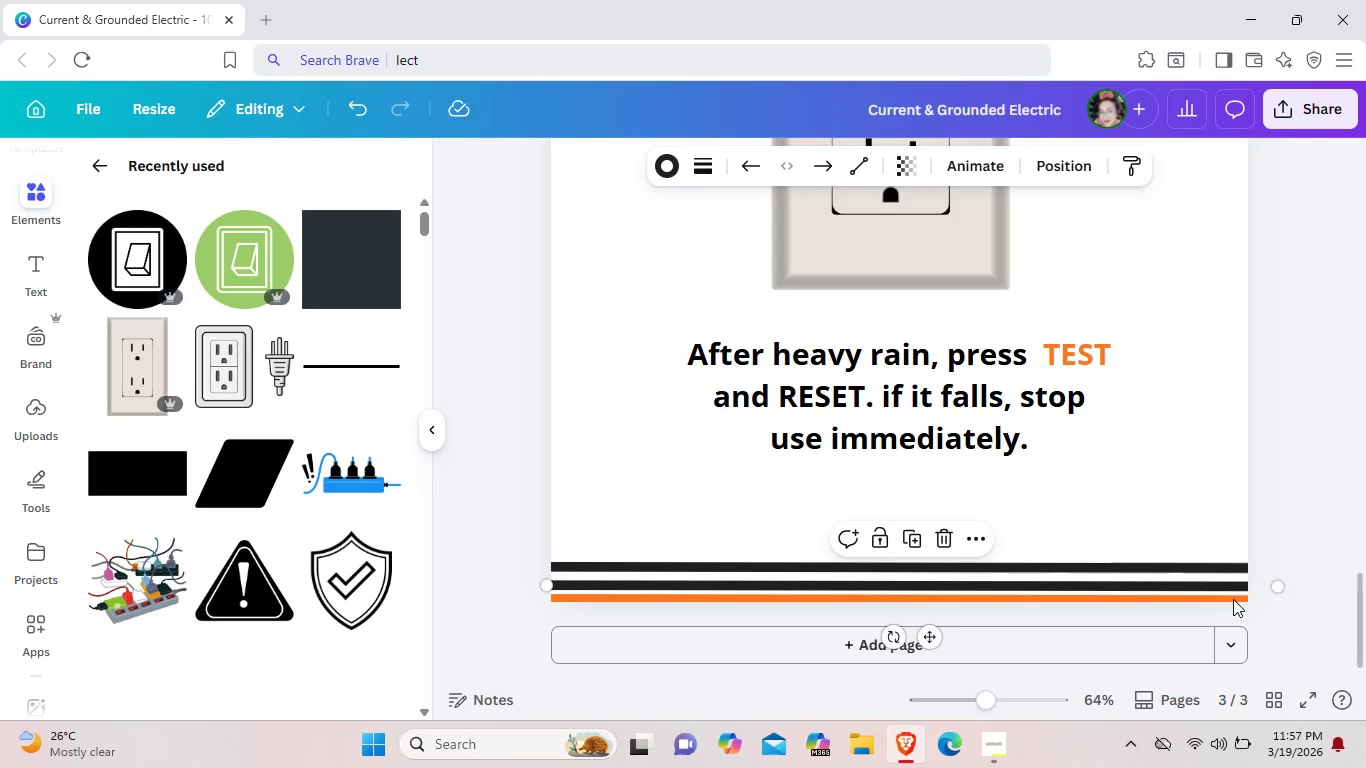 
key(ArrowDown)
 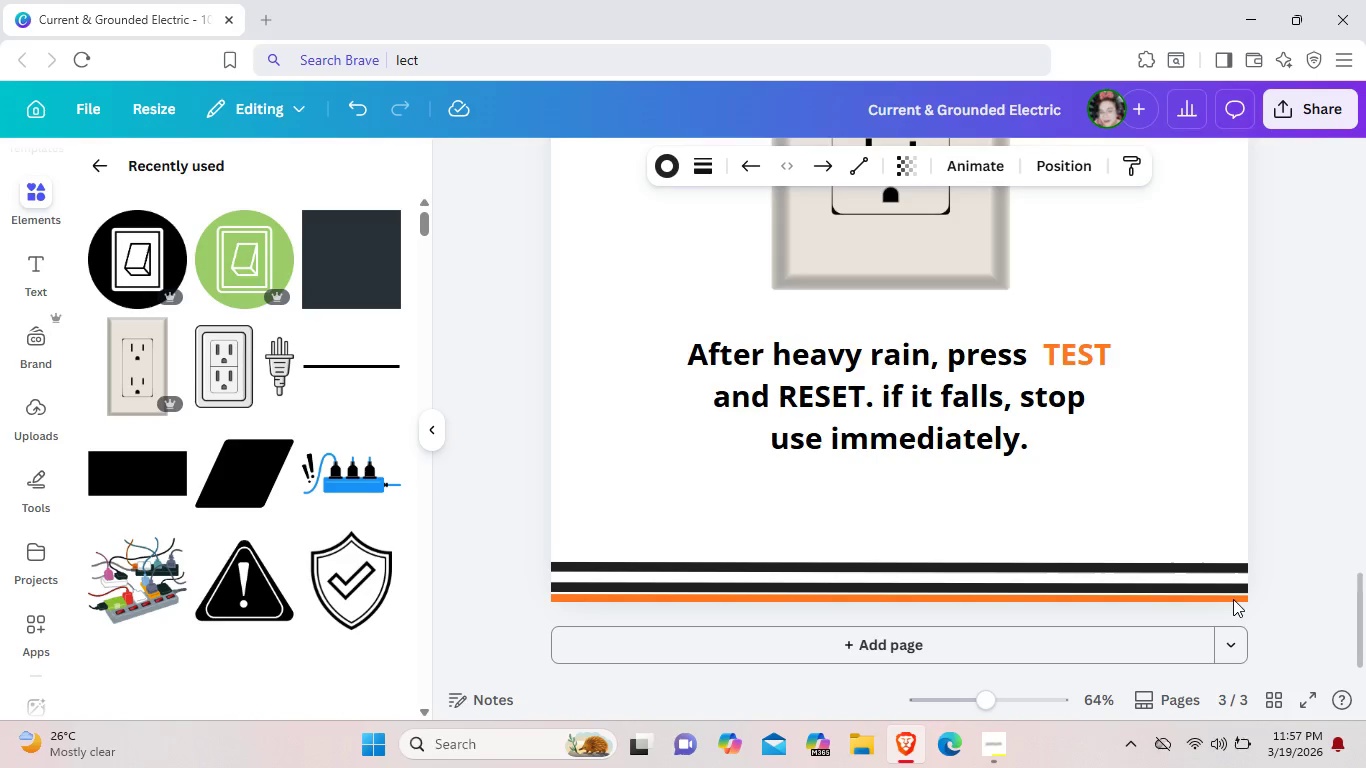 
key(ArrowDown)
 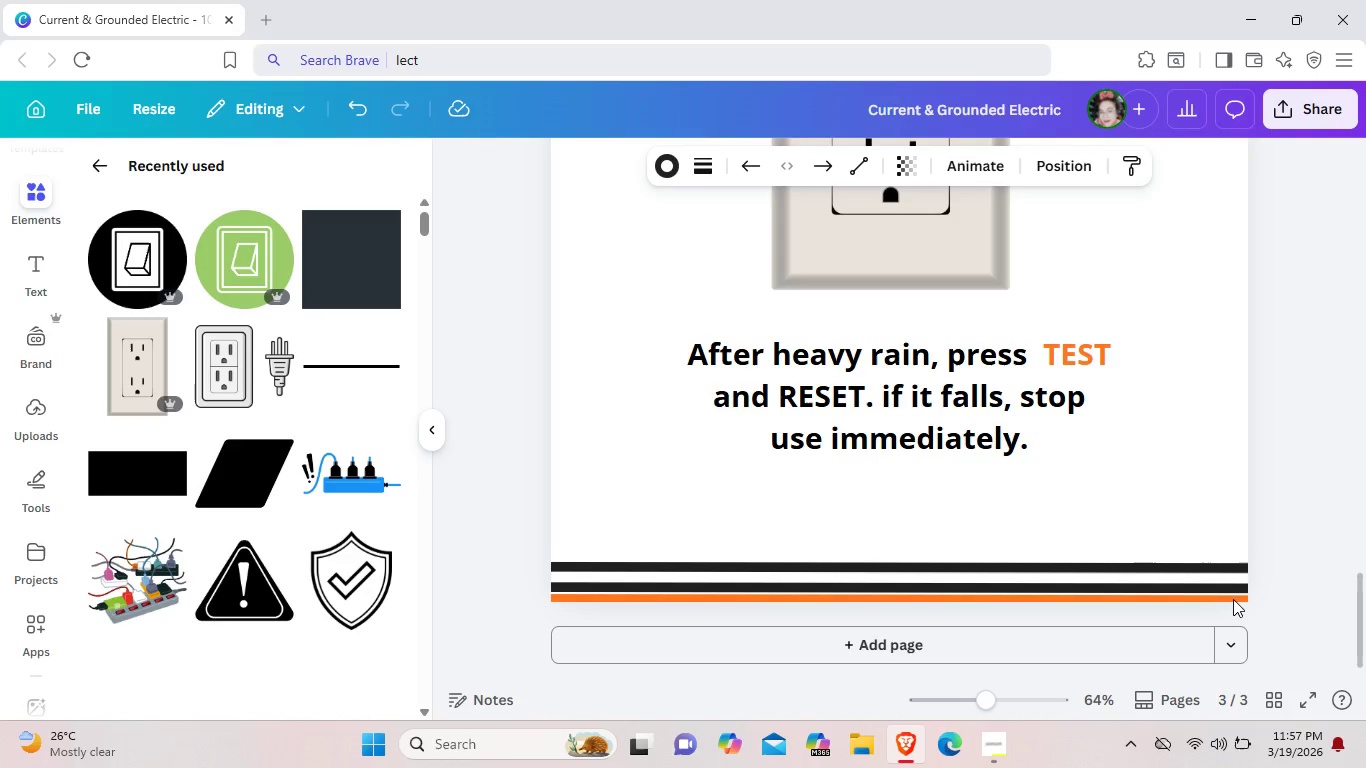 
key(ArrowDown)
 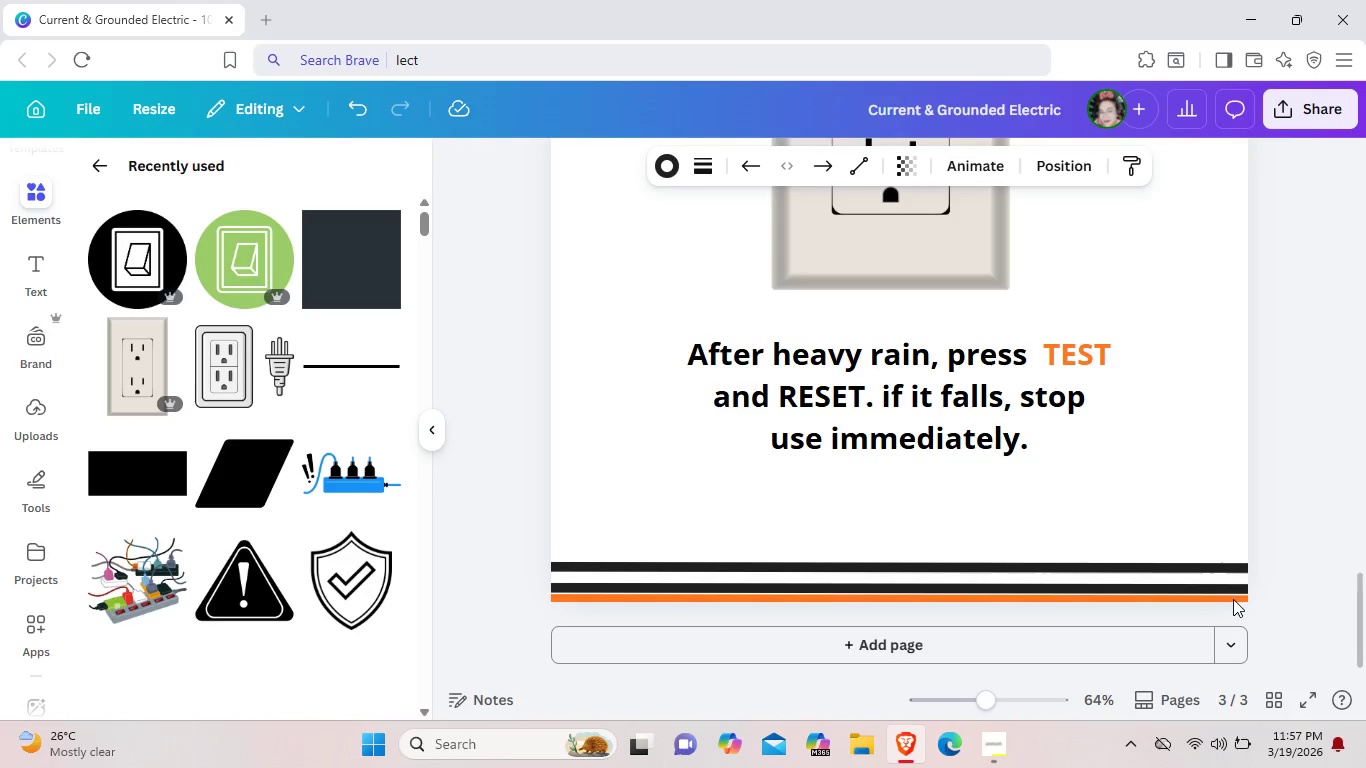 
key(ArrowDown)
 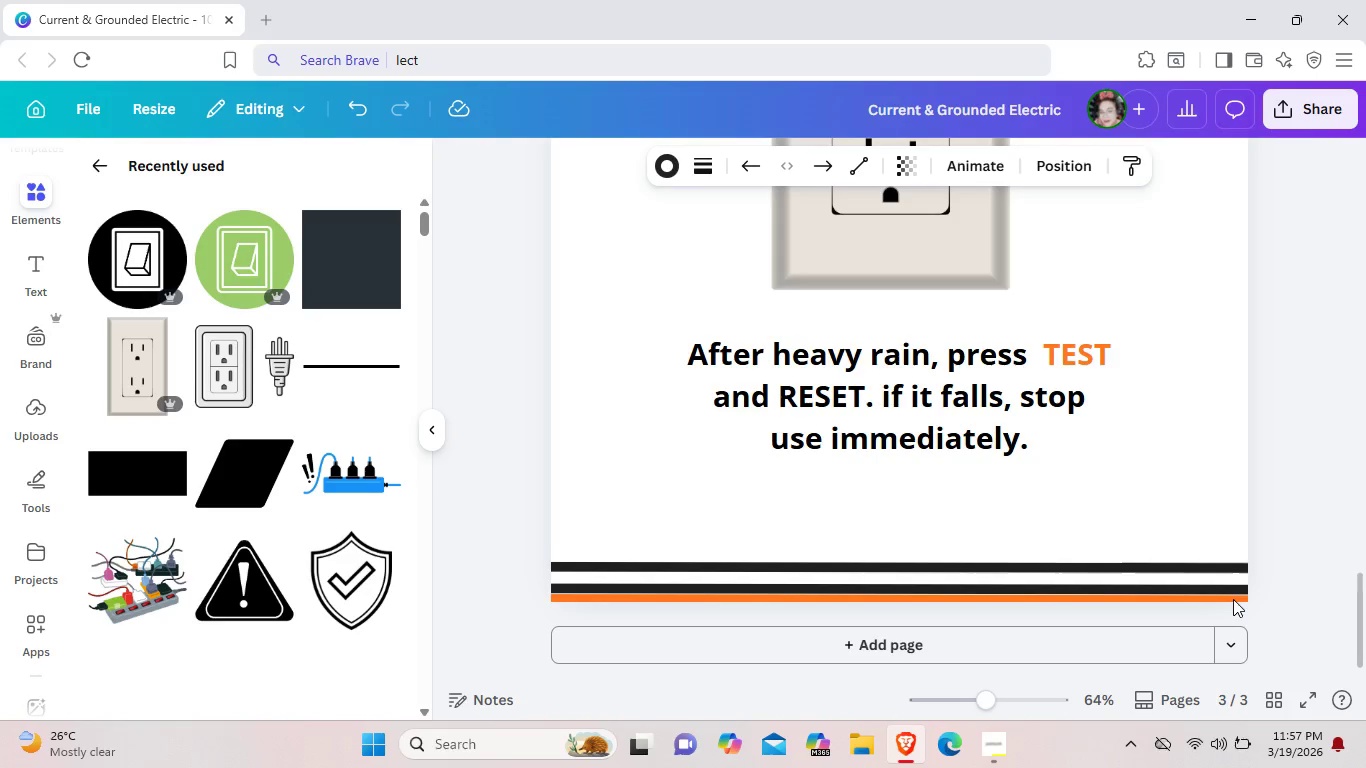 
key(ArrowDown)
 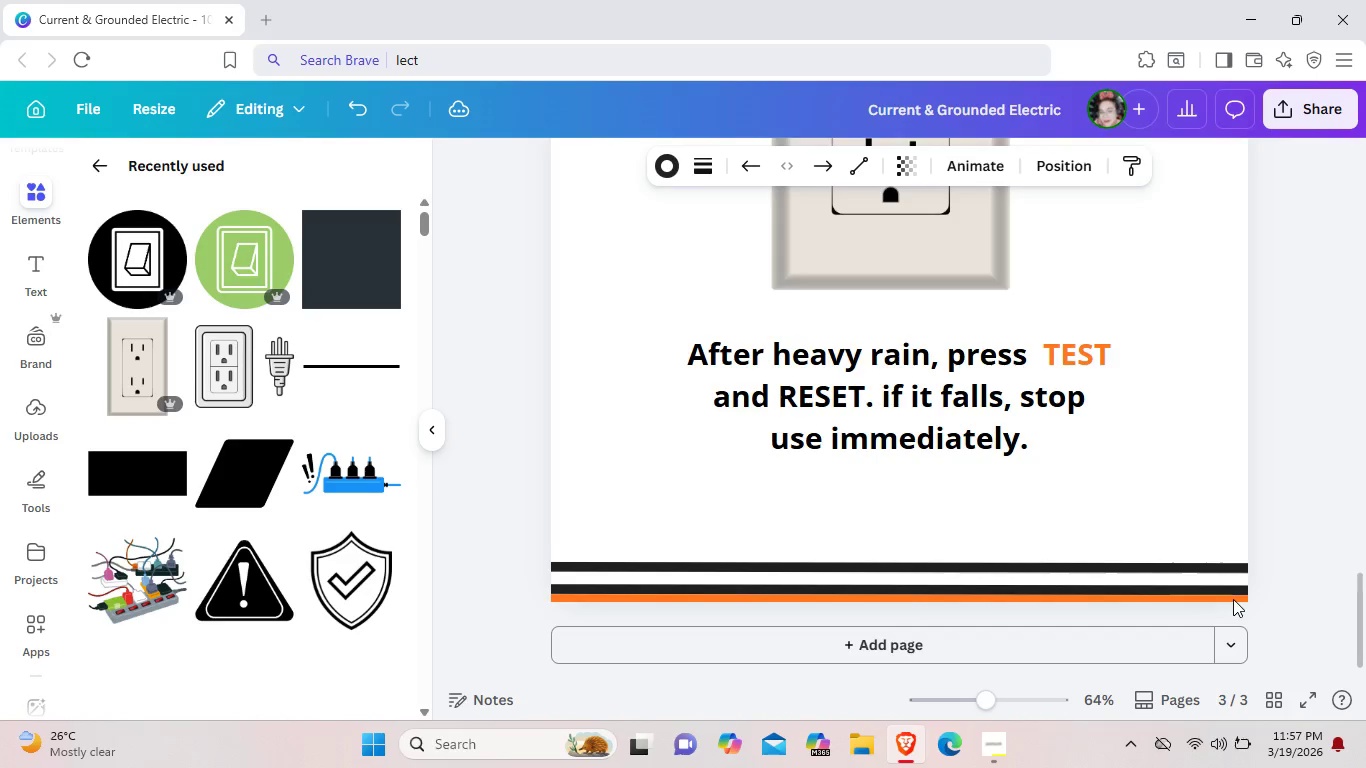 
key(ArrowDown)
 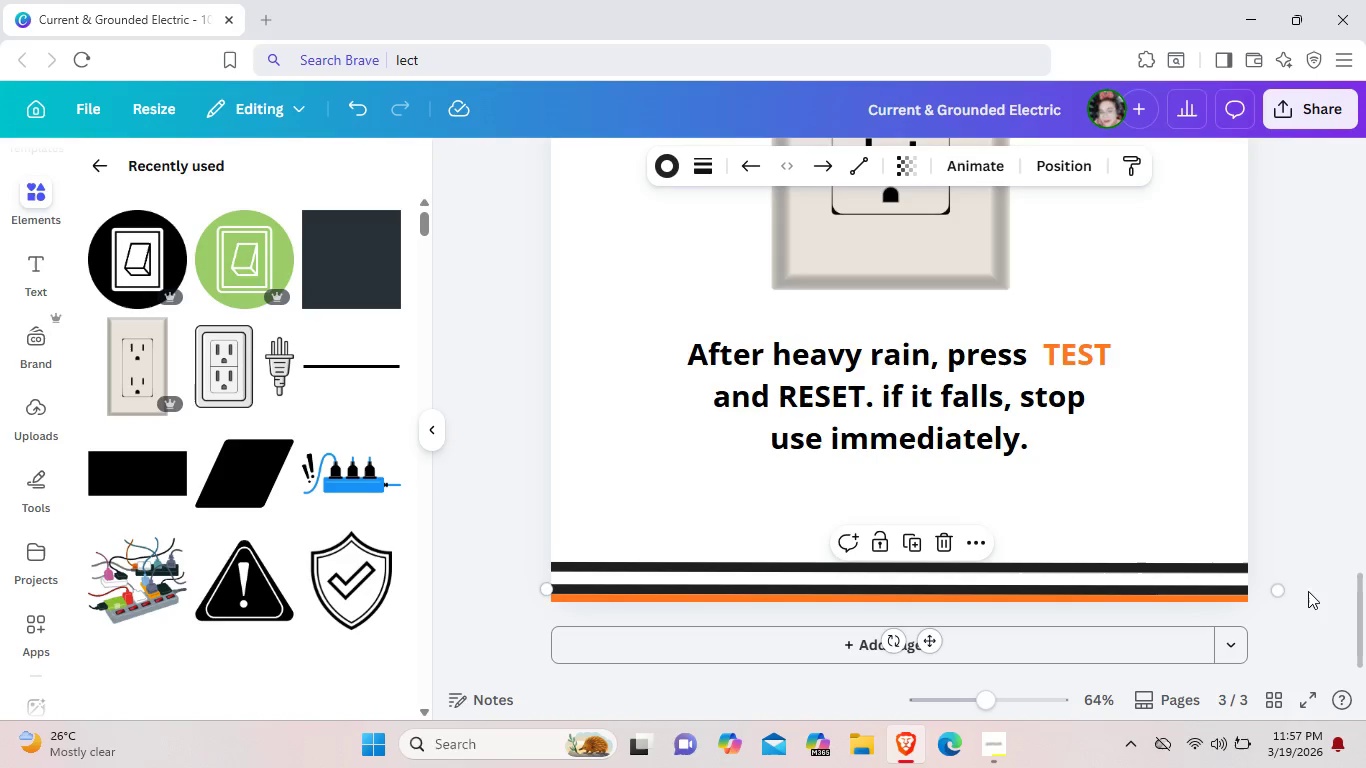 
left_click([1314, 599])
 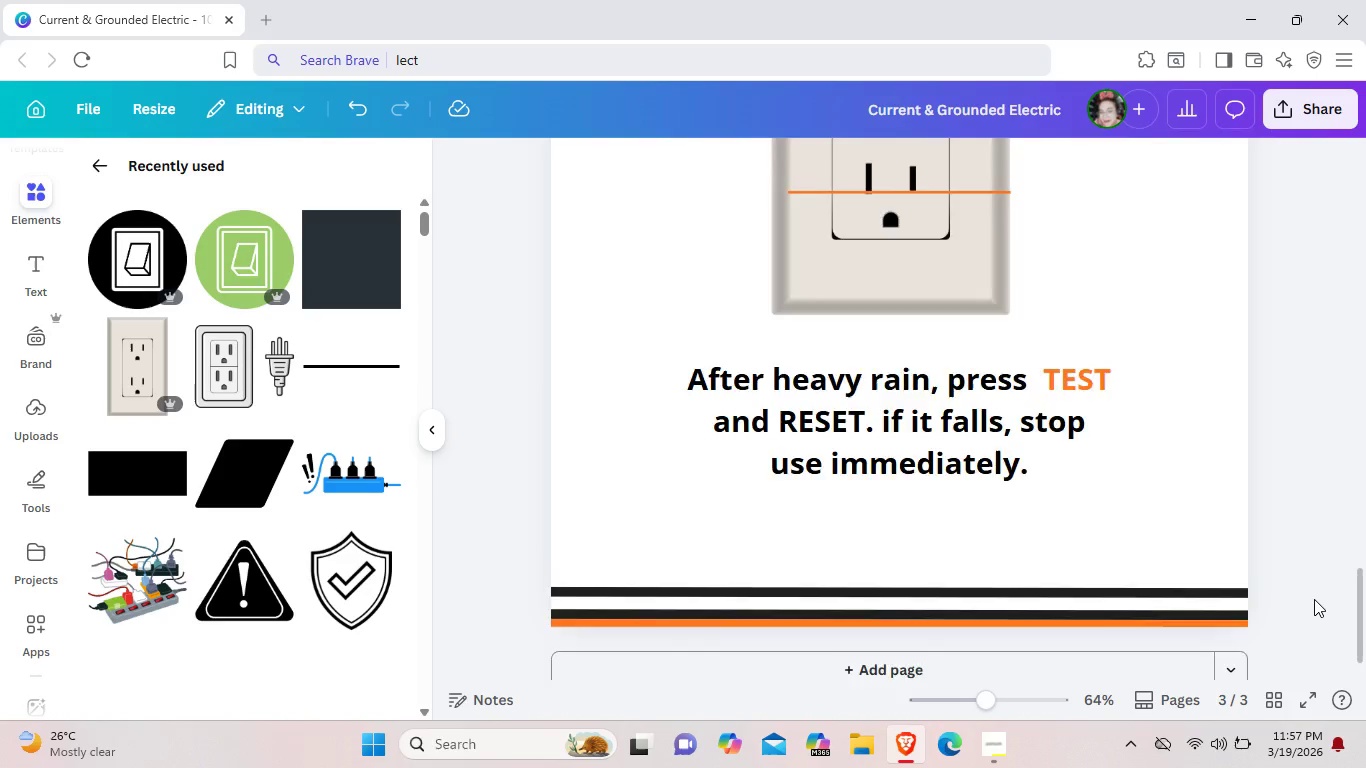 
scroll: coordinate [1314, 599], scroll_direction: up, amount: 3.0
 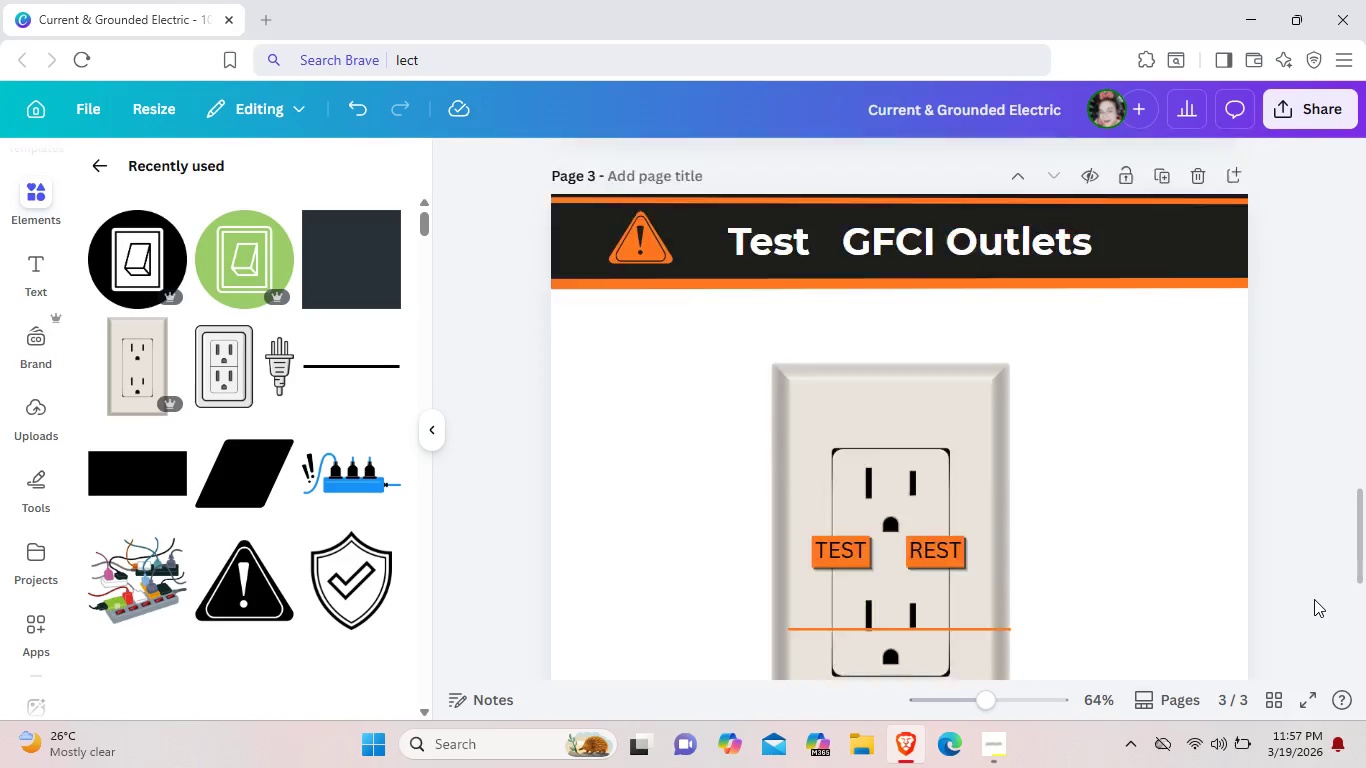 
scroll: coordinate [1314, 599], scroll_direction: down, amount: 4.0
 